 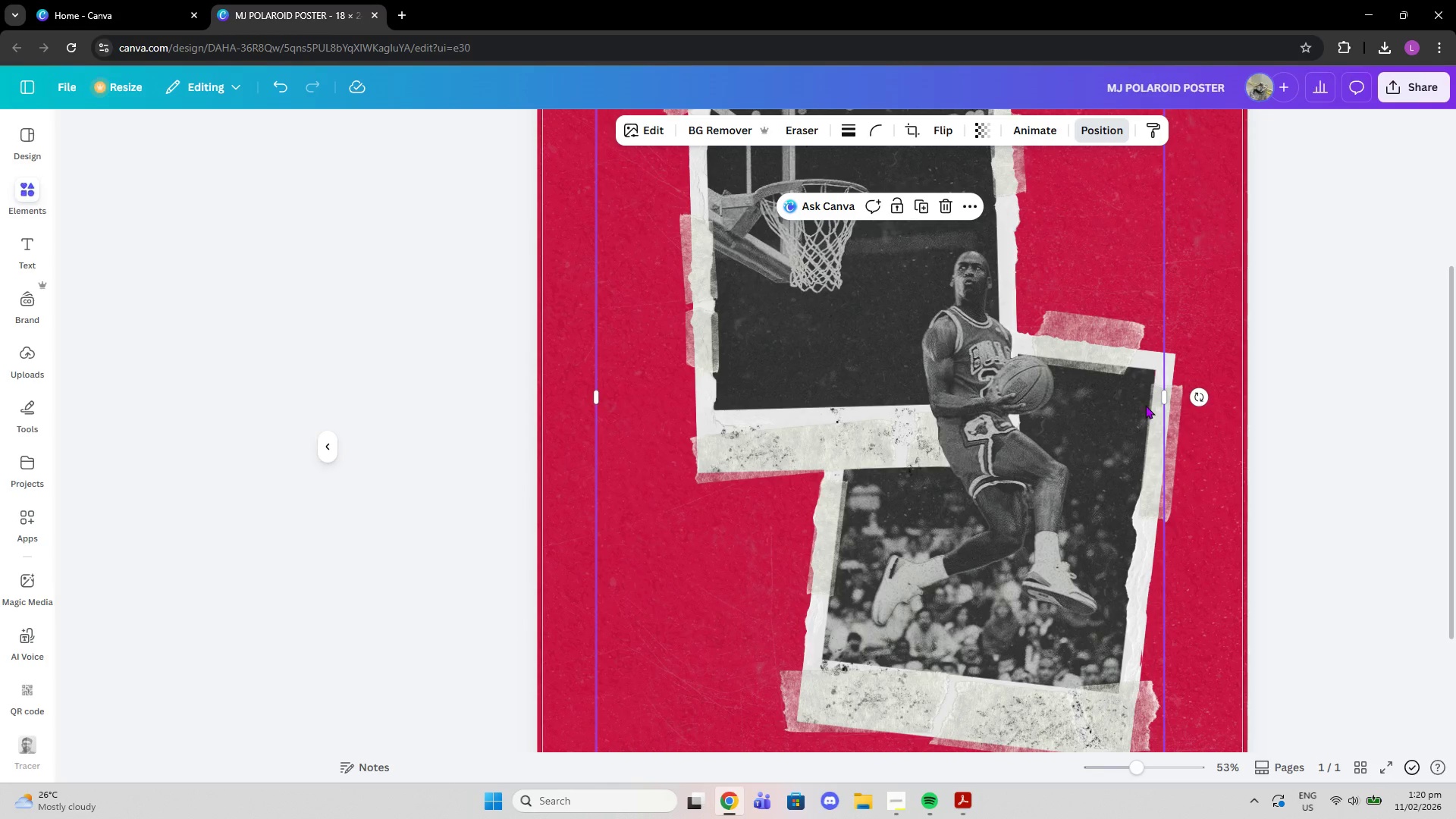 
scroll: coordinate [1237, 243], scroll_direction: up, amount: 5.0
 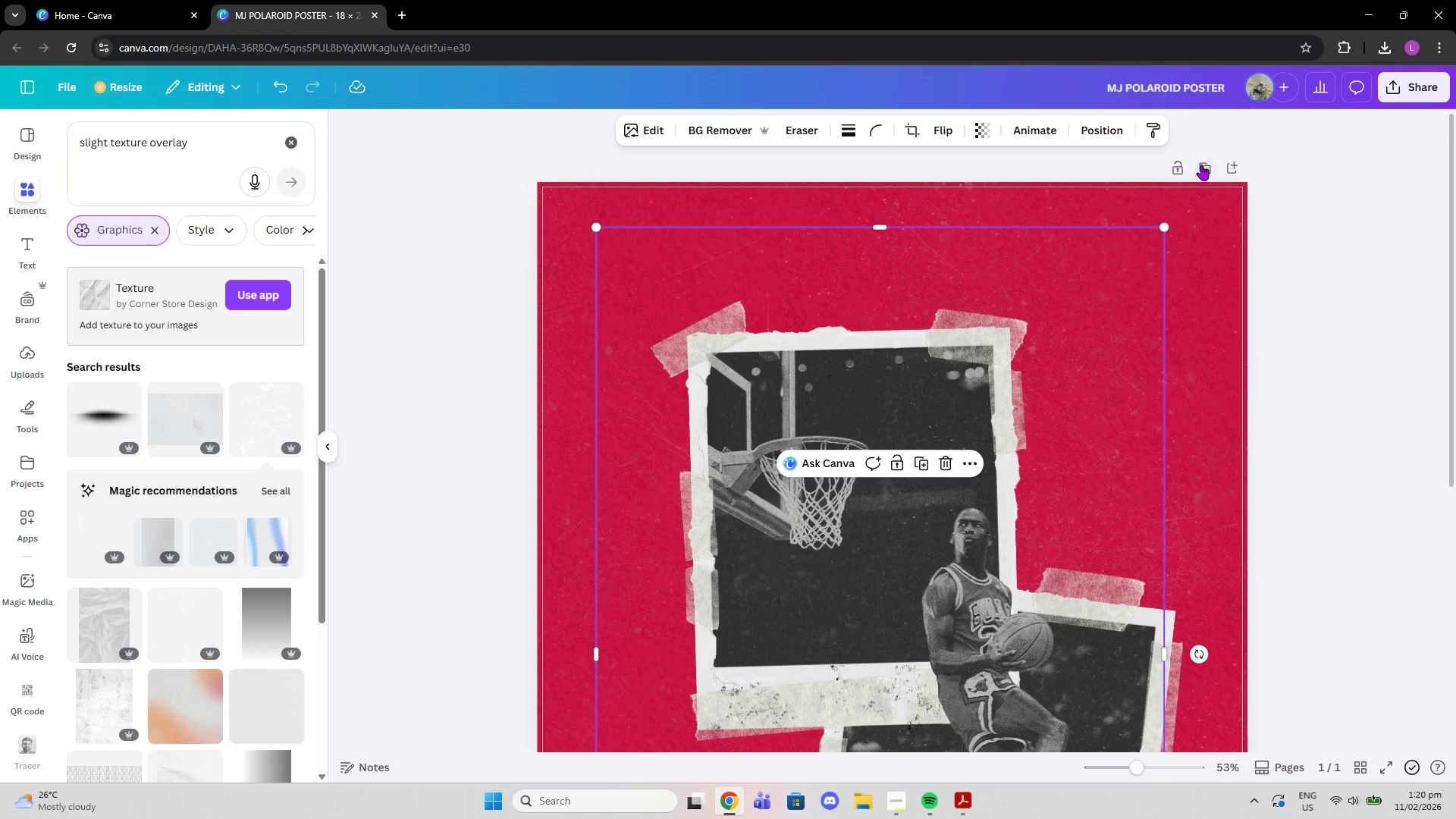 
left_click([1201, 165])
 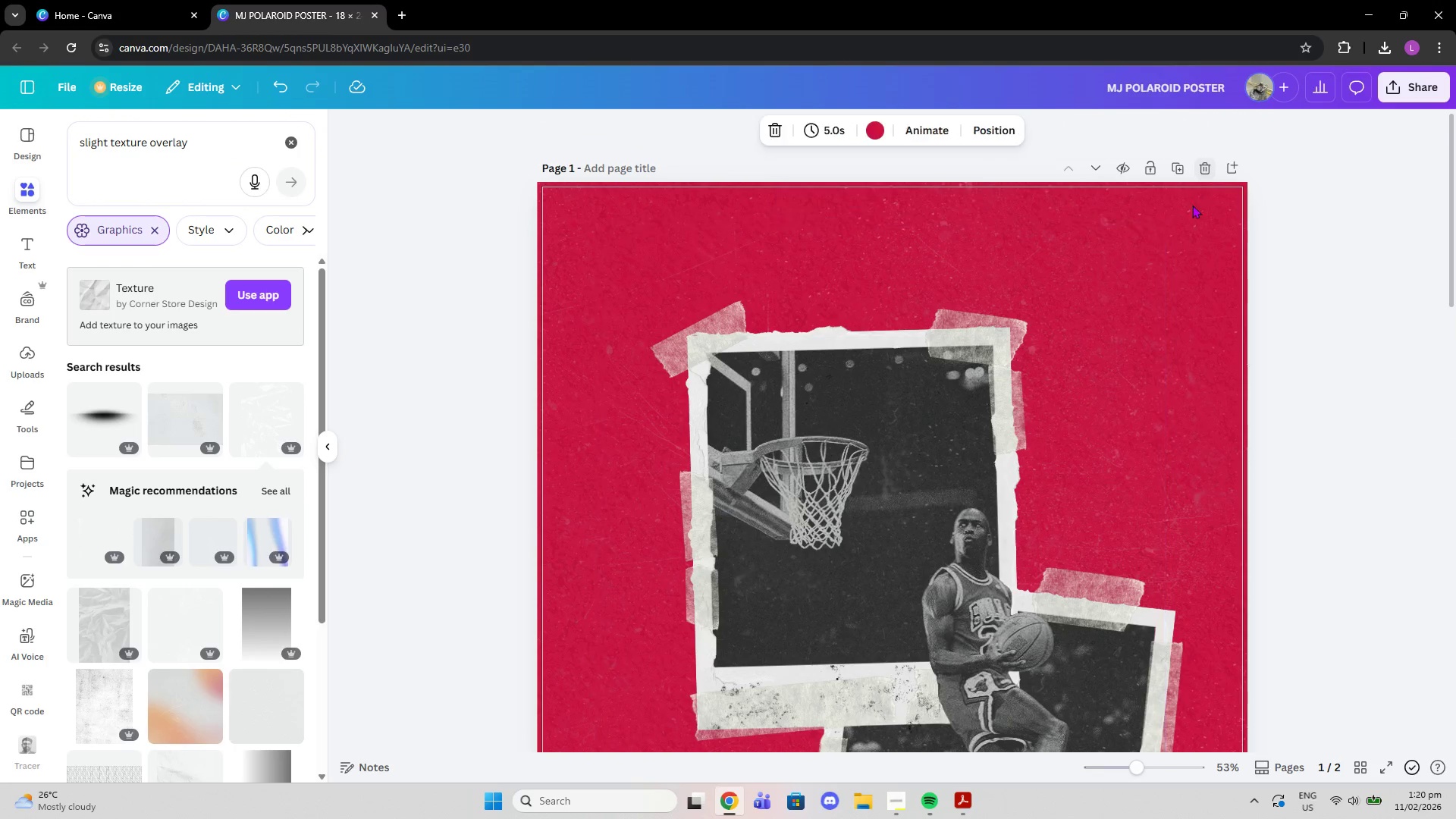 
scroll: coordinate [1183, 403], scroll_direction: down, amount: 8.0
 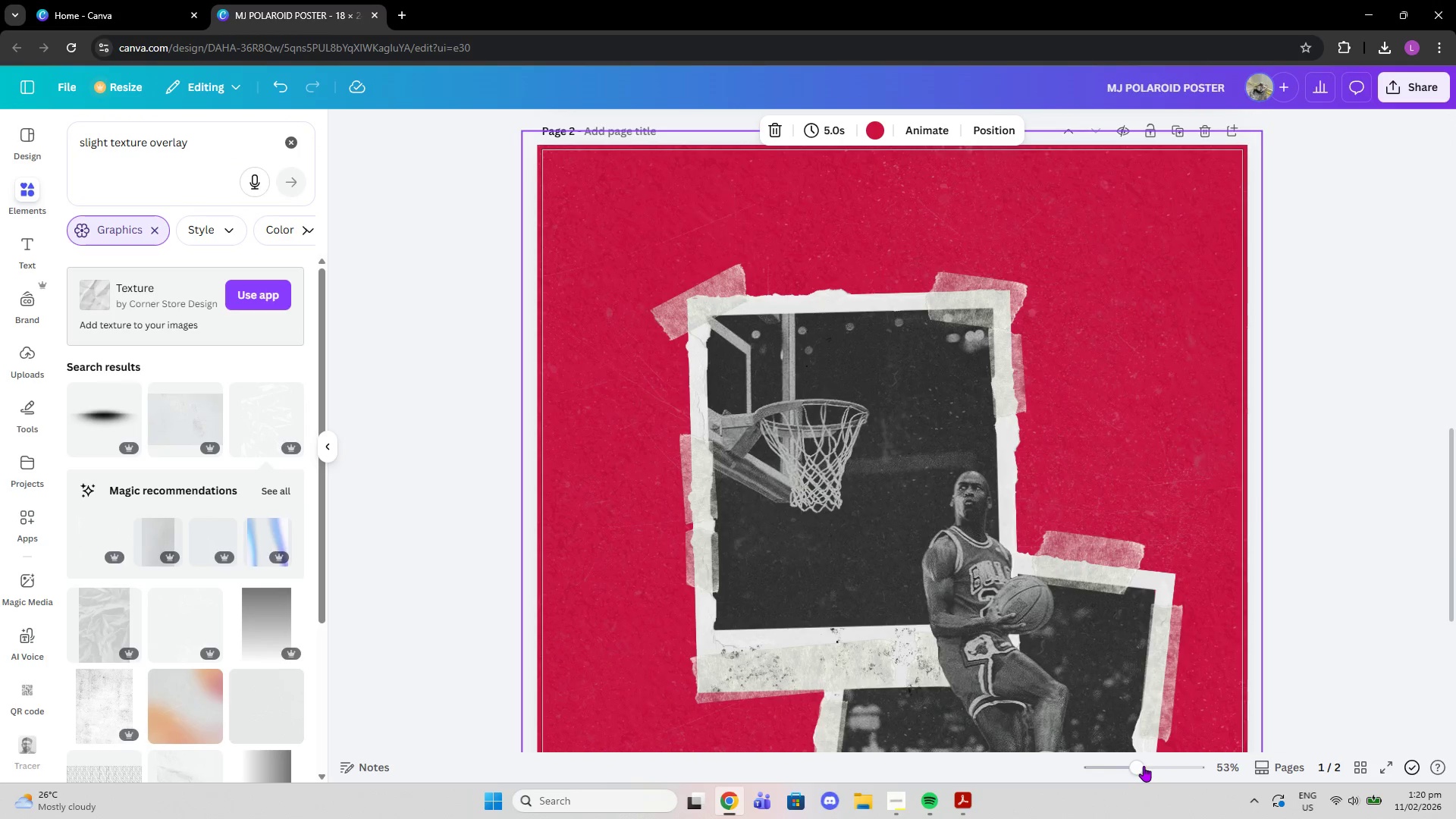 
left_click_drag(start_coordinate=[1137, 767], to_coordinate=[1128, 770])
 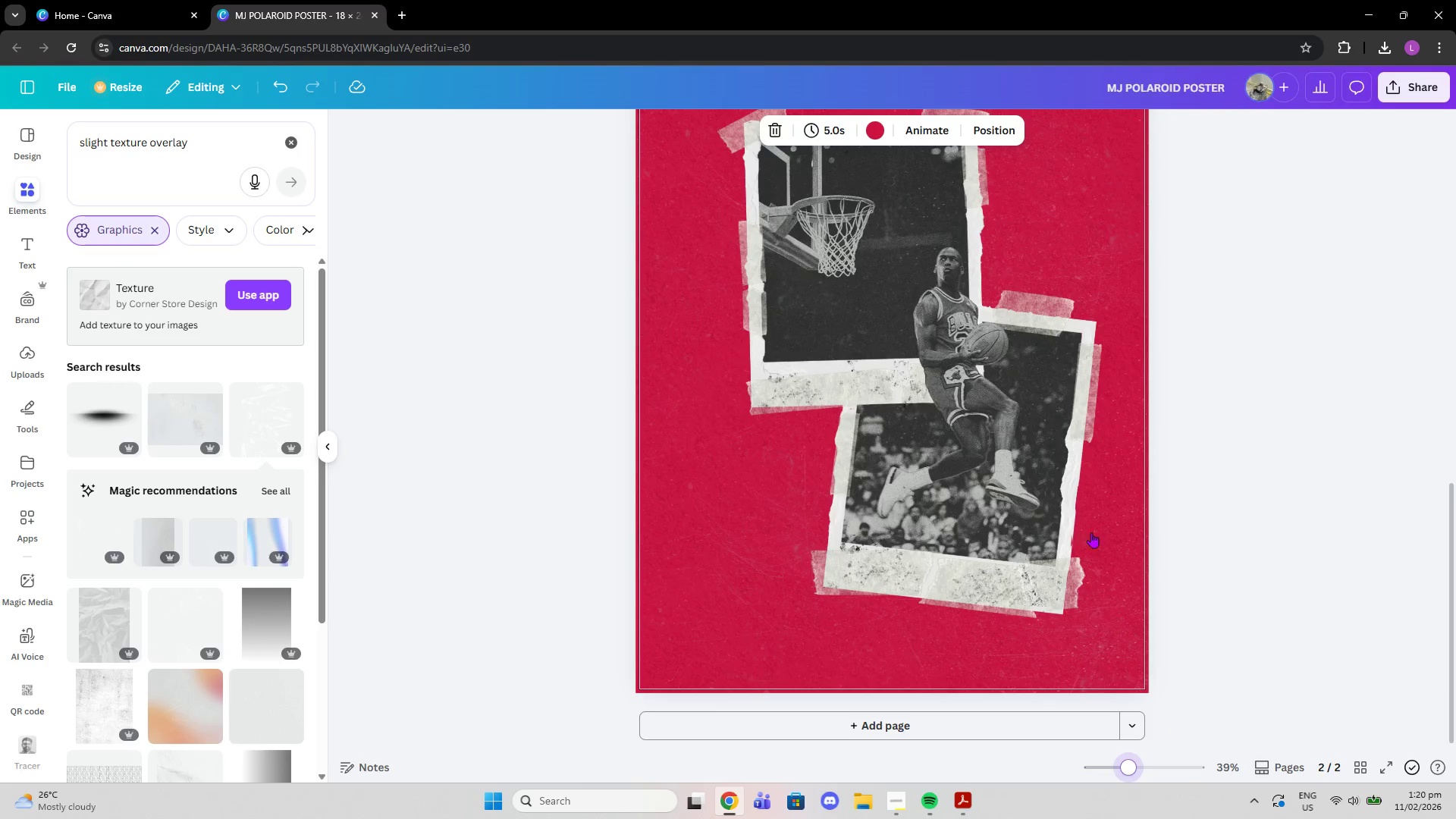 
scroll: coordinate [1090, 528], scroll_direction: up, amount: 4.0
 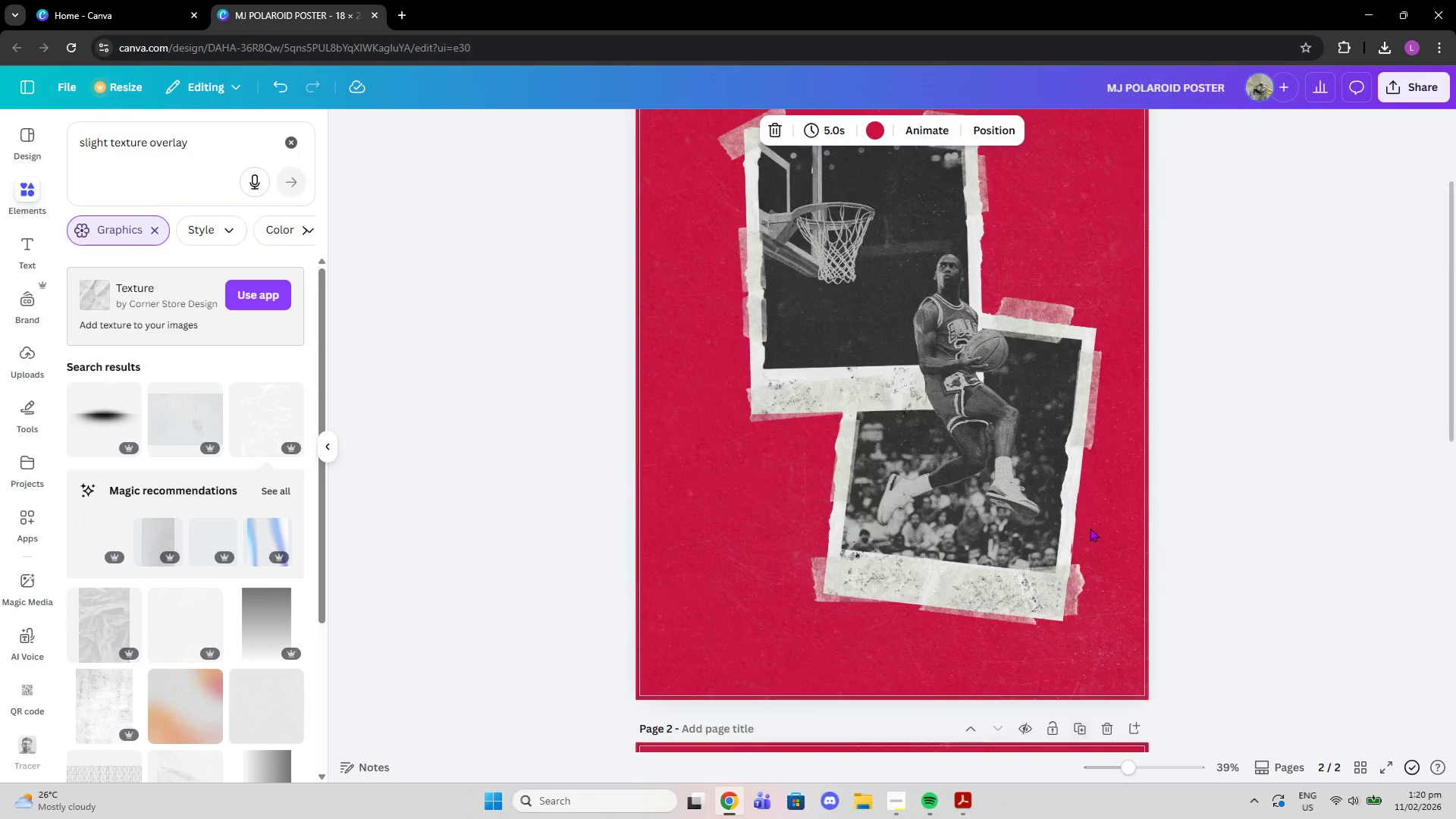 
left_click([1012, 450])
 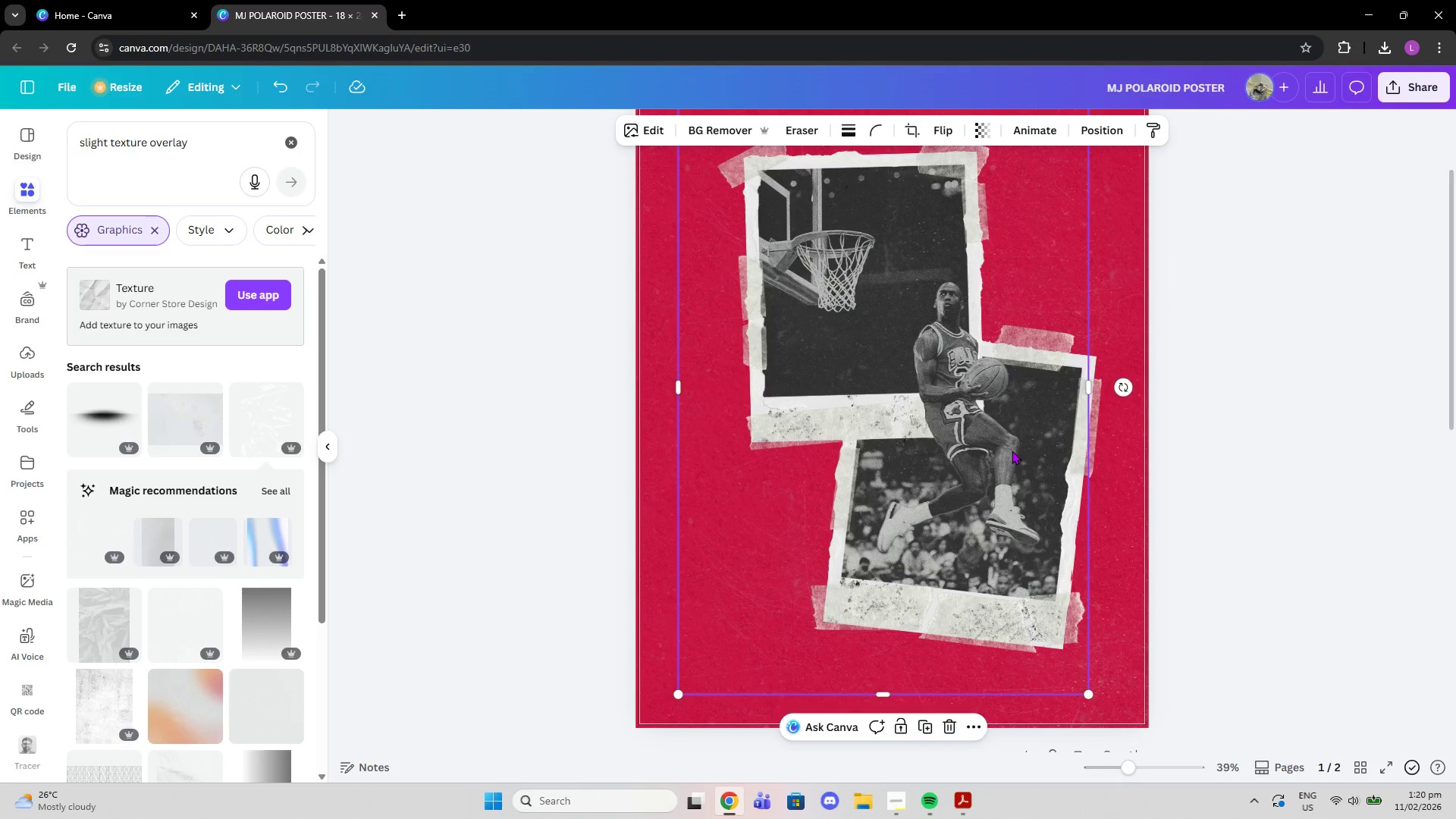 
key(Delete)
 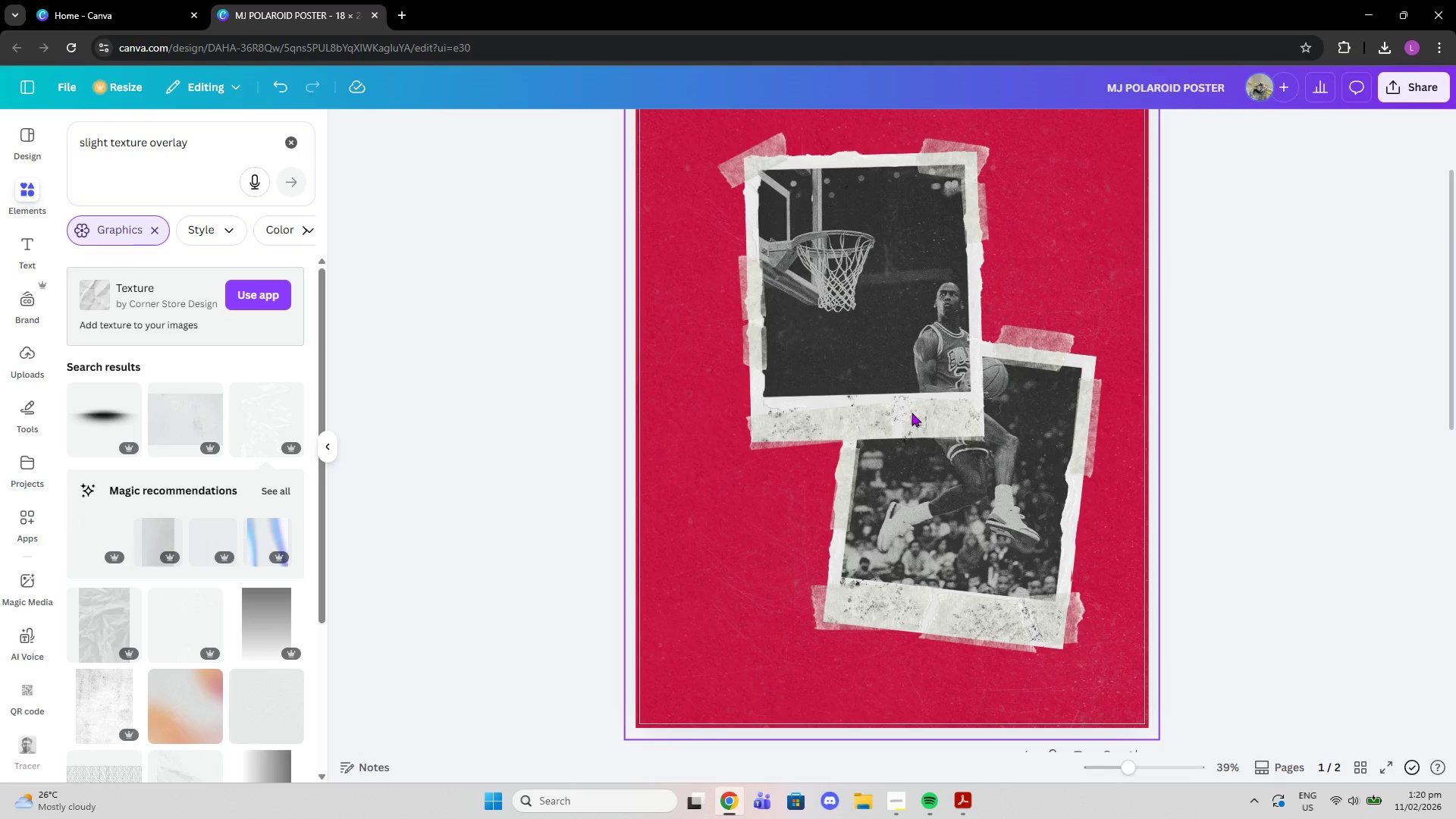 
left_click([927, 420])
 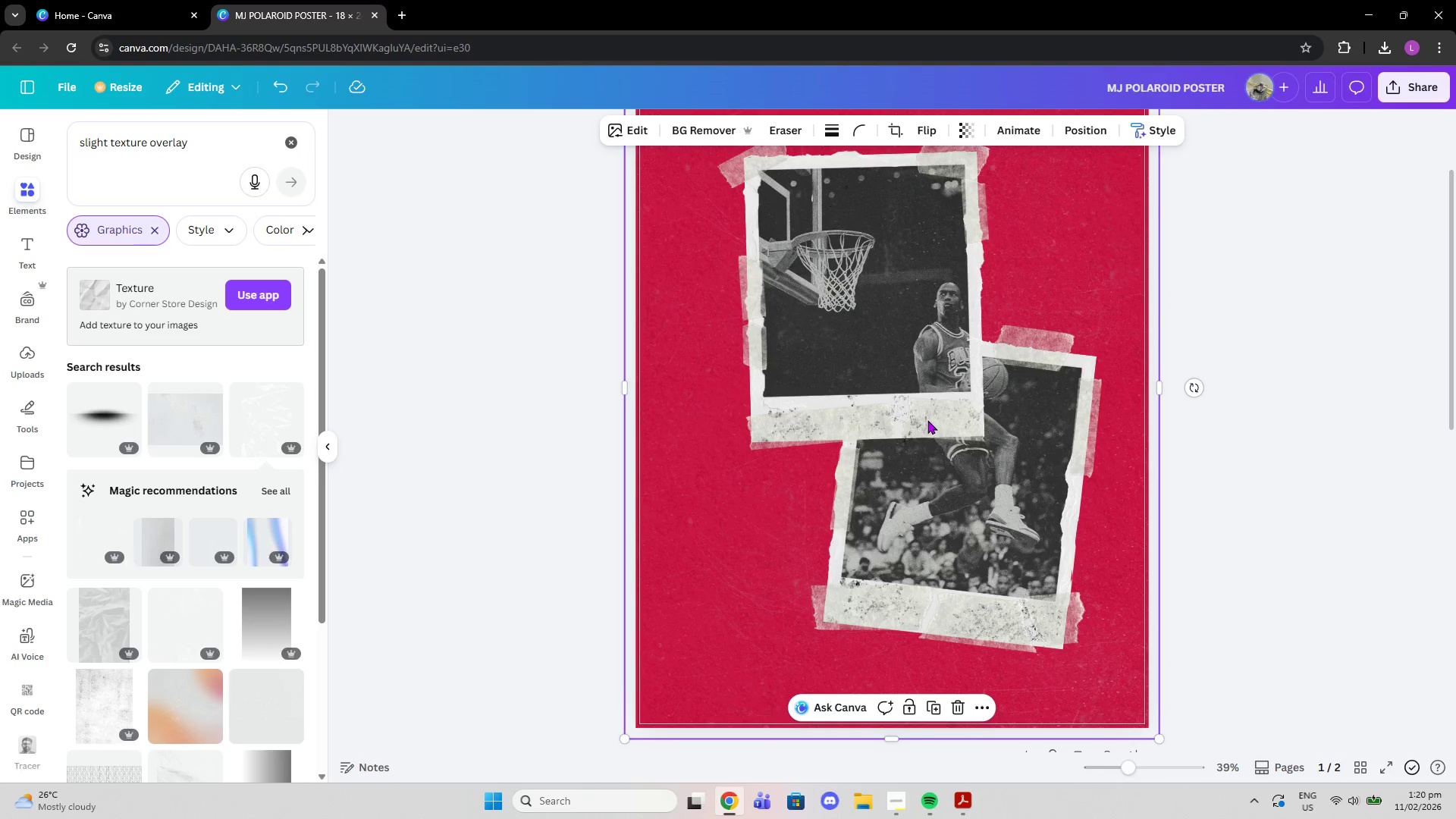 
left_click([924, 420])
 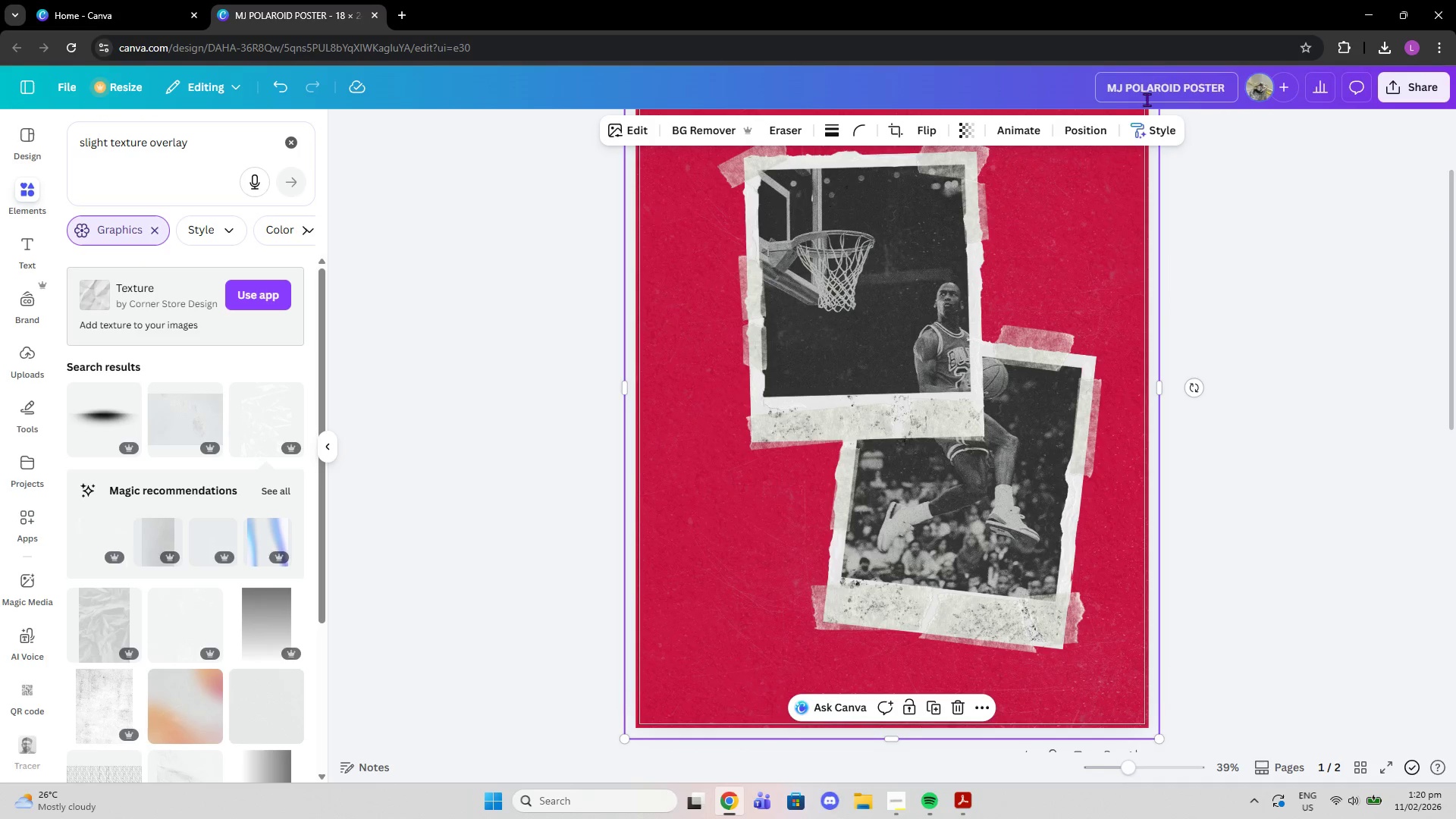 
left_click([1090, 139])
 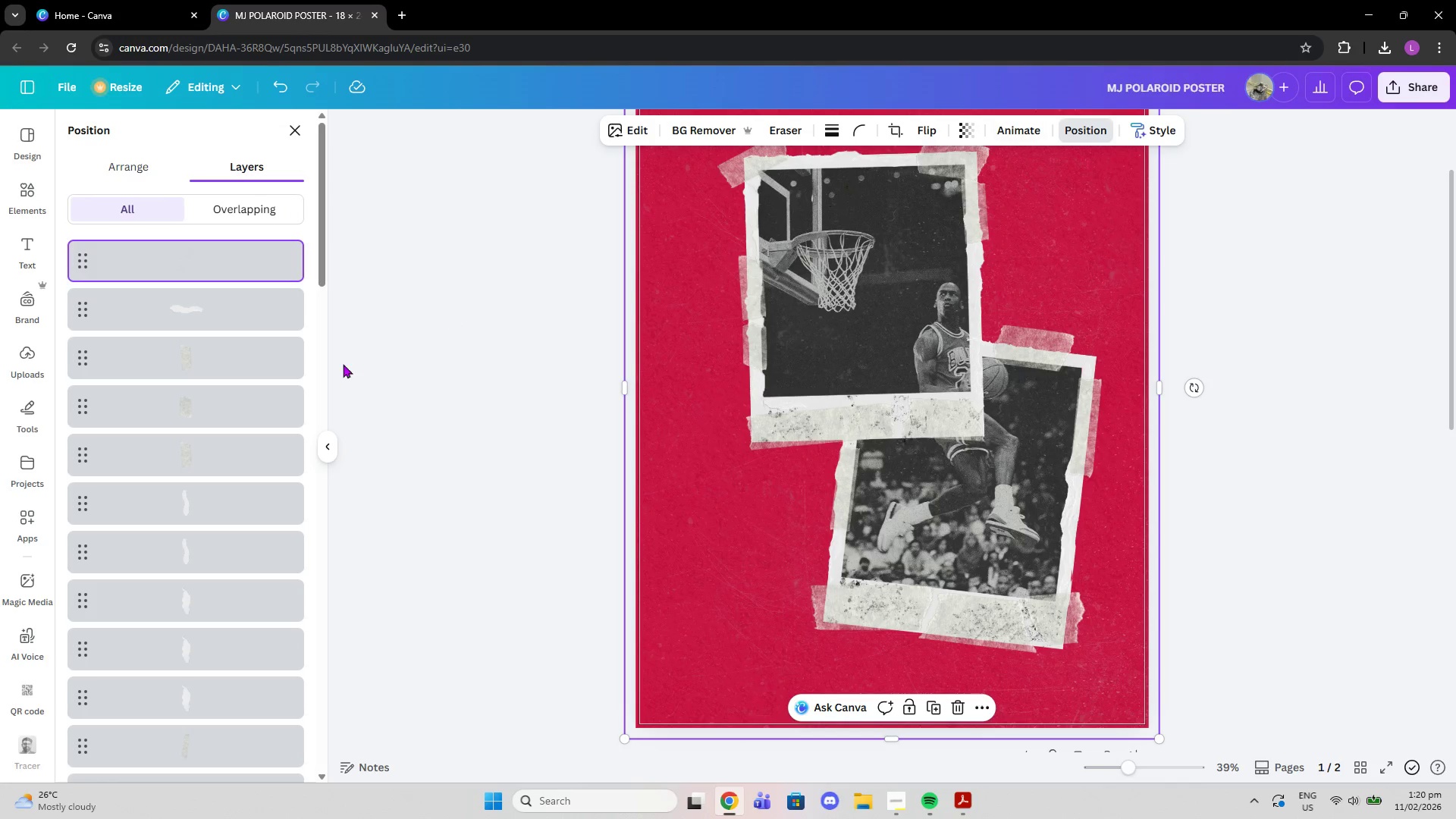 
mouse_move([231, 280])
 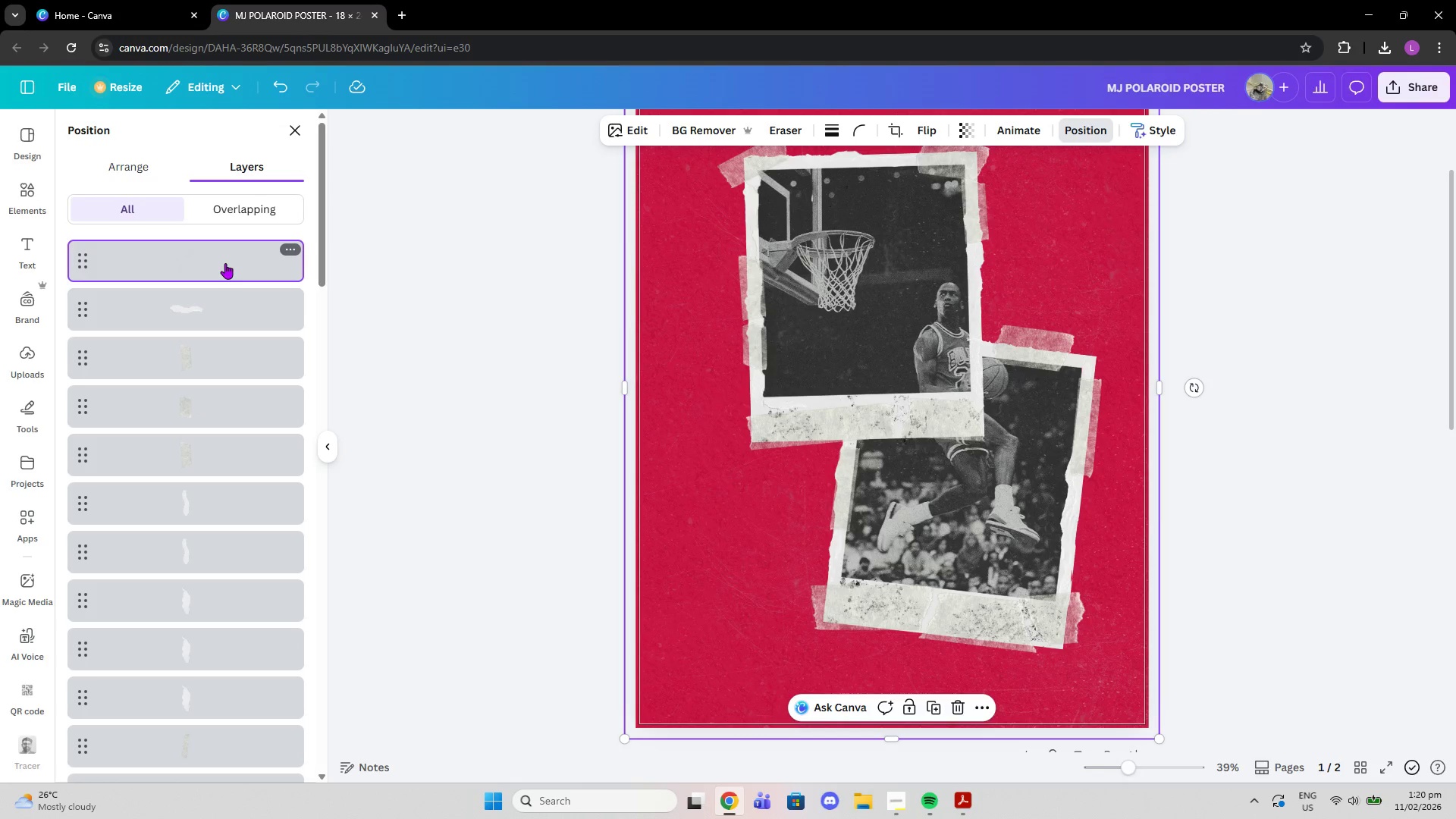 
scroll: coordinate [215, 527], scroll_direction: down, amount: 14.0
 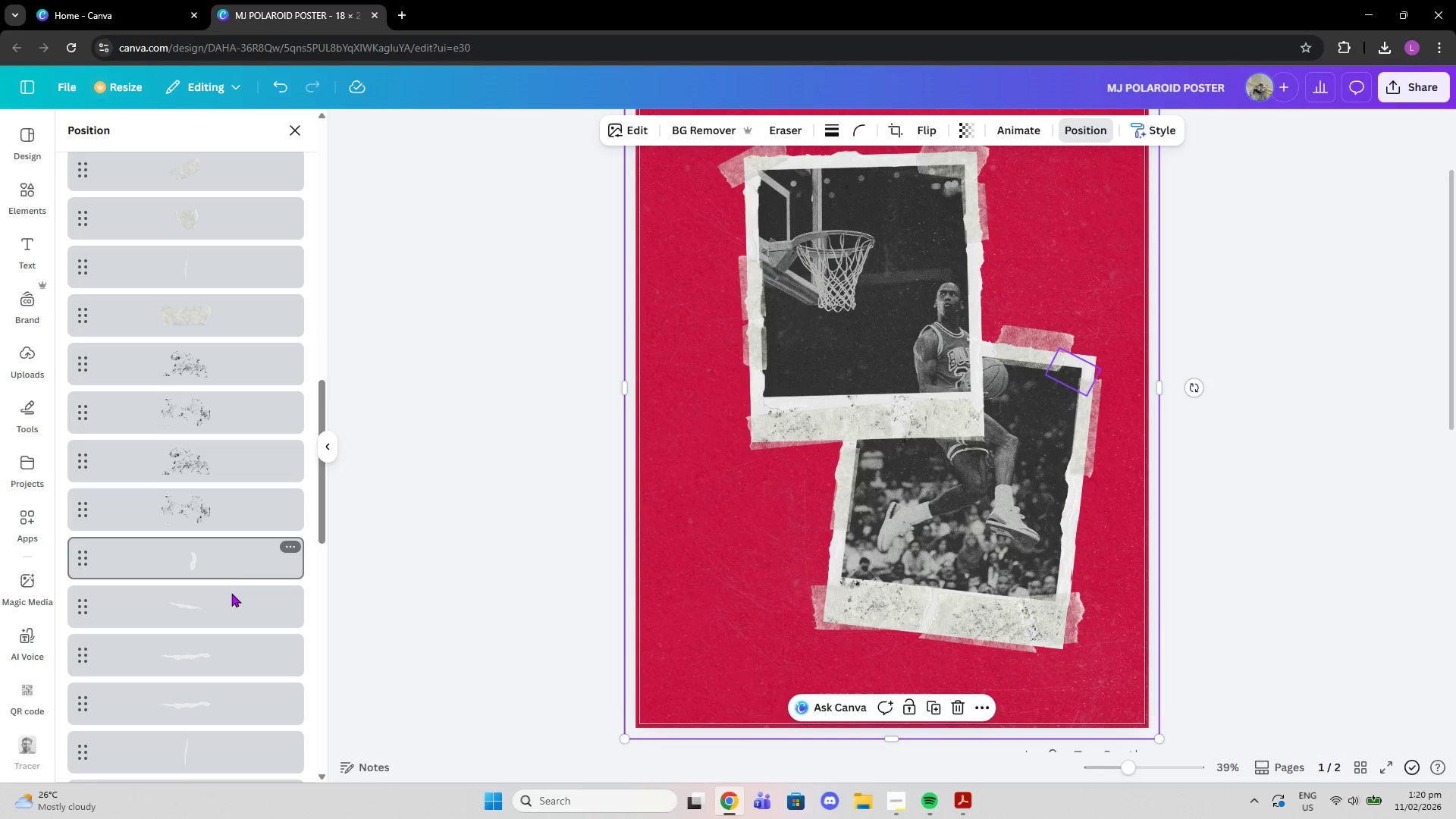 
scroll: coordinate [225, 602], scroll_direction: down, amount: 9.0
 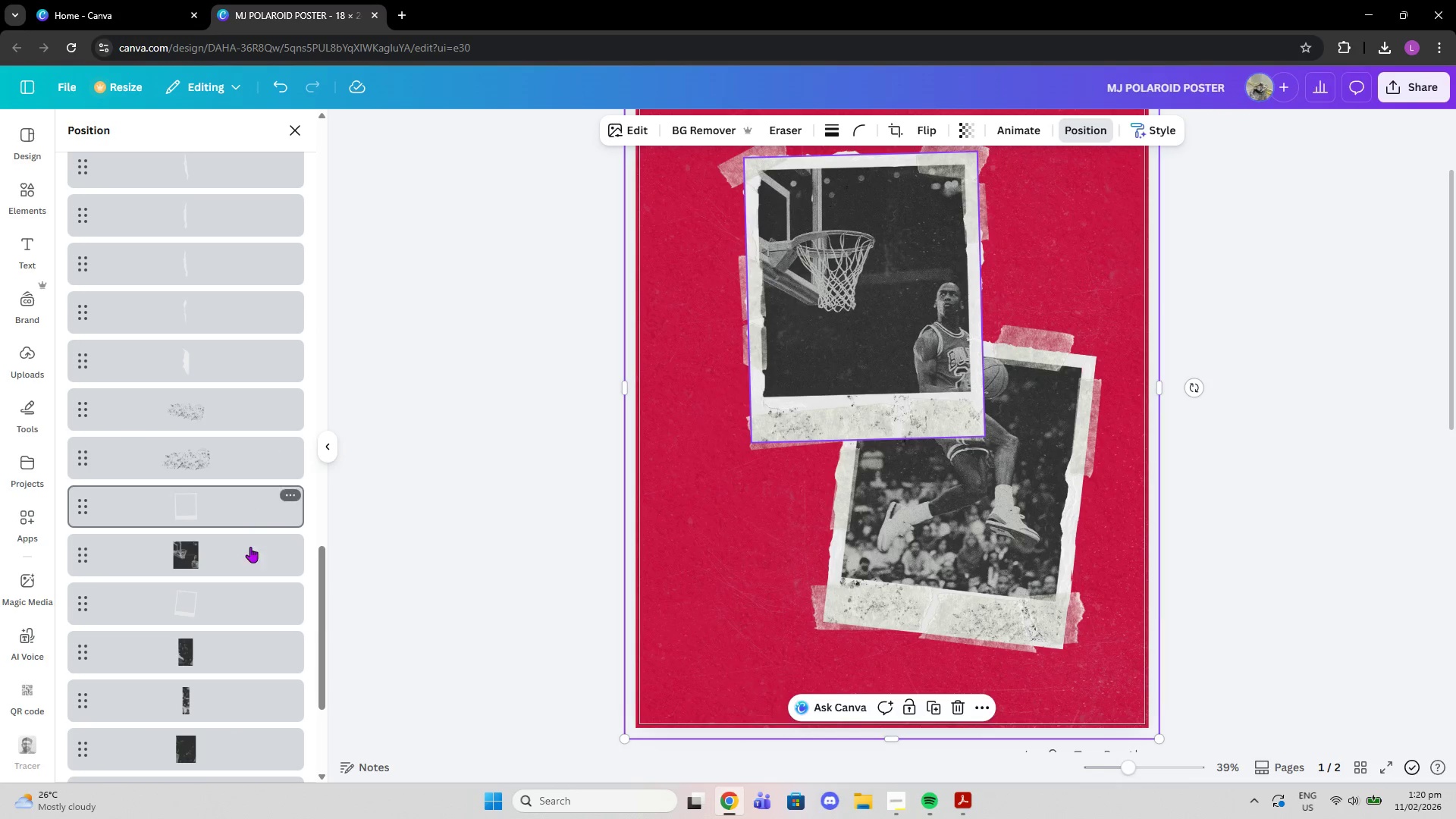 
scroll: coordinate [213, 265], scroll_direction: up, amount: 15.0
 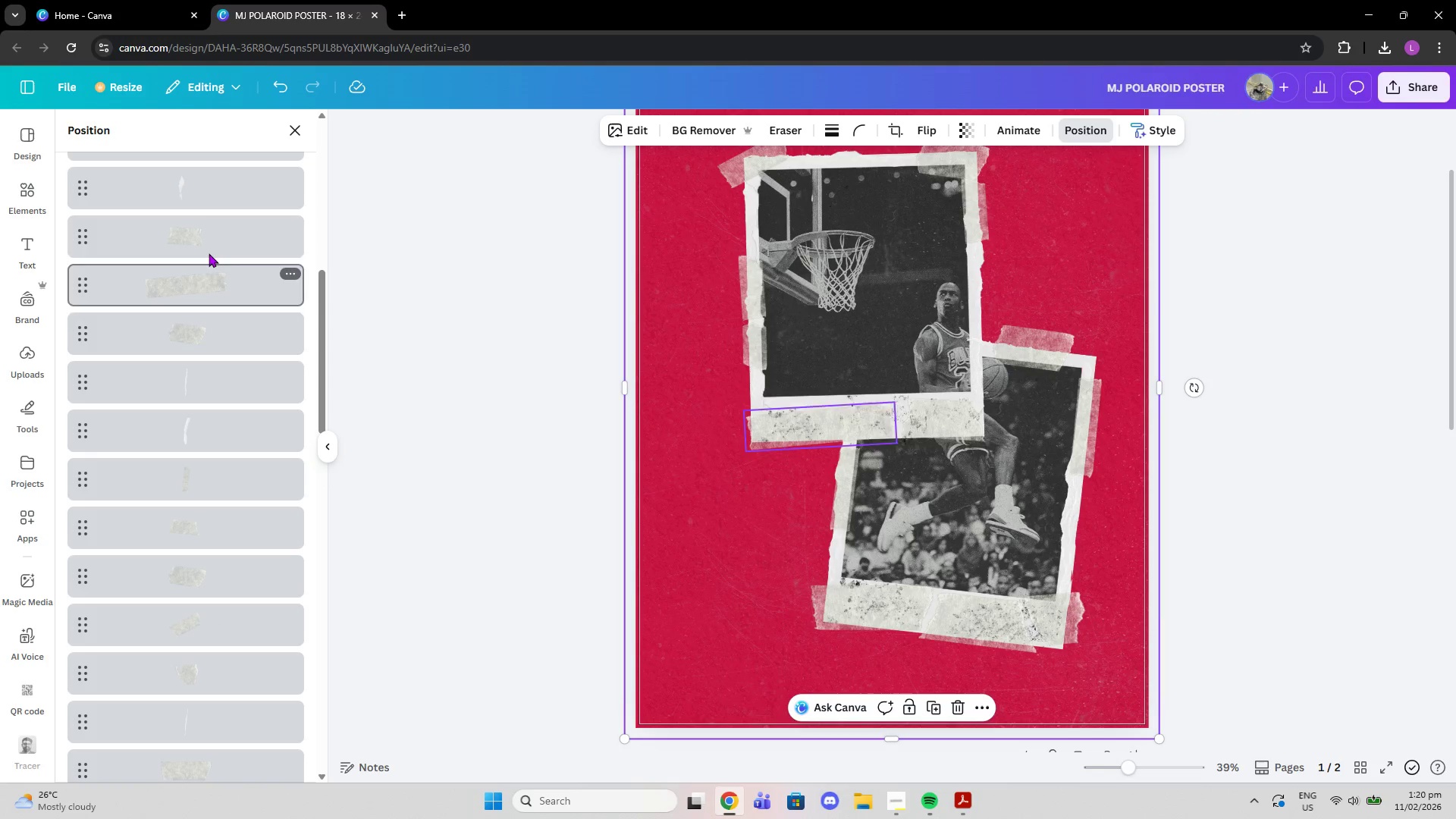 
left_click([210, 245])
 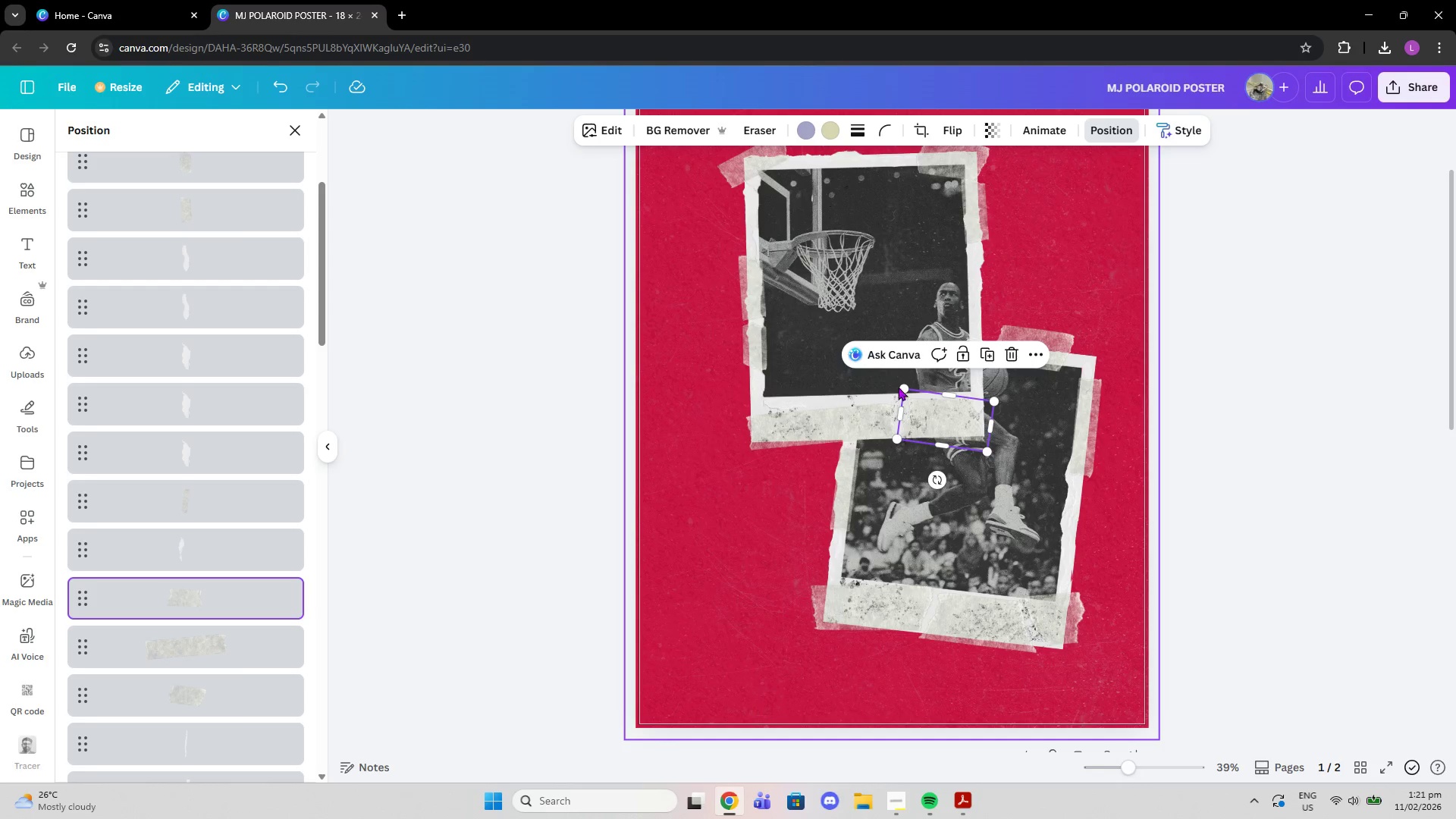 
left_click_drag(start_coordinate=[899, 387], to_coordinate=[875, 376])
 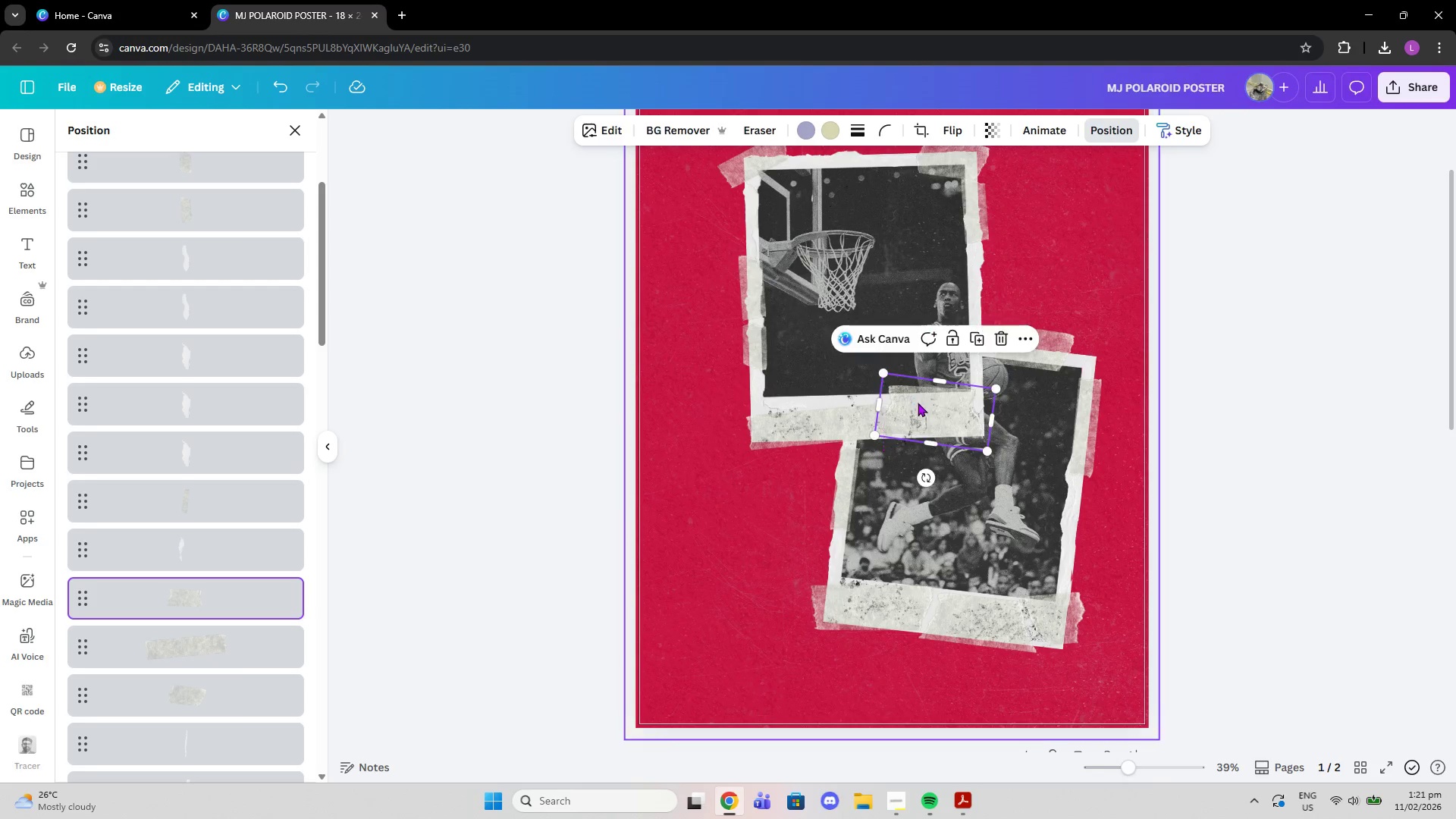 
left_click_drag(start_coordinate=[920, 406], to_coordinate=[925, 420])
 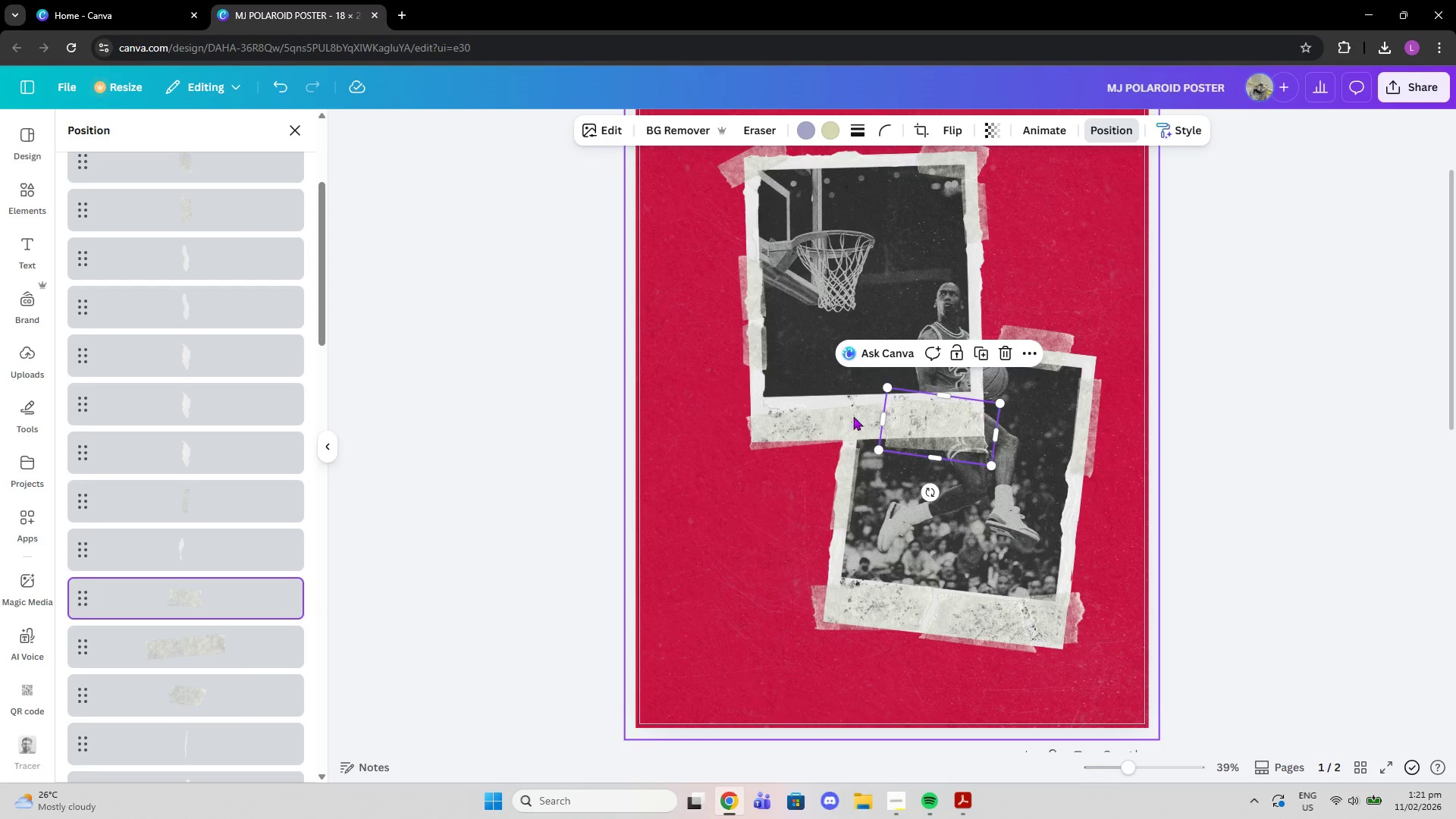 
left_click([835, 419])
 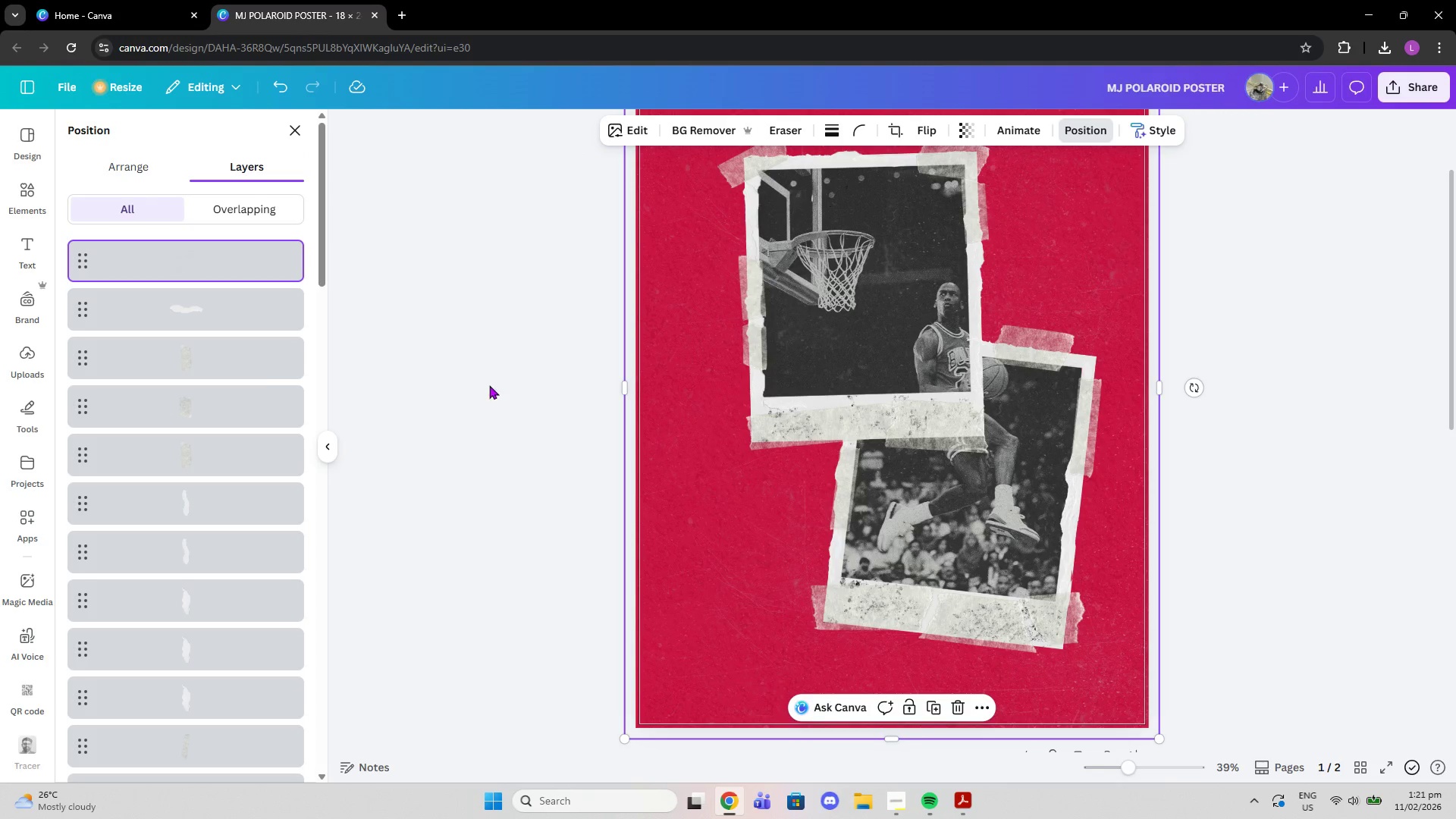 
scroll: coordinate [205, 533], scroll_direction: down, amount: 5.0
 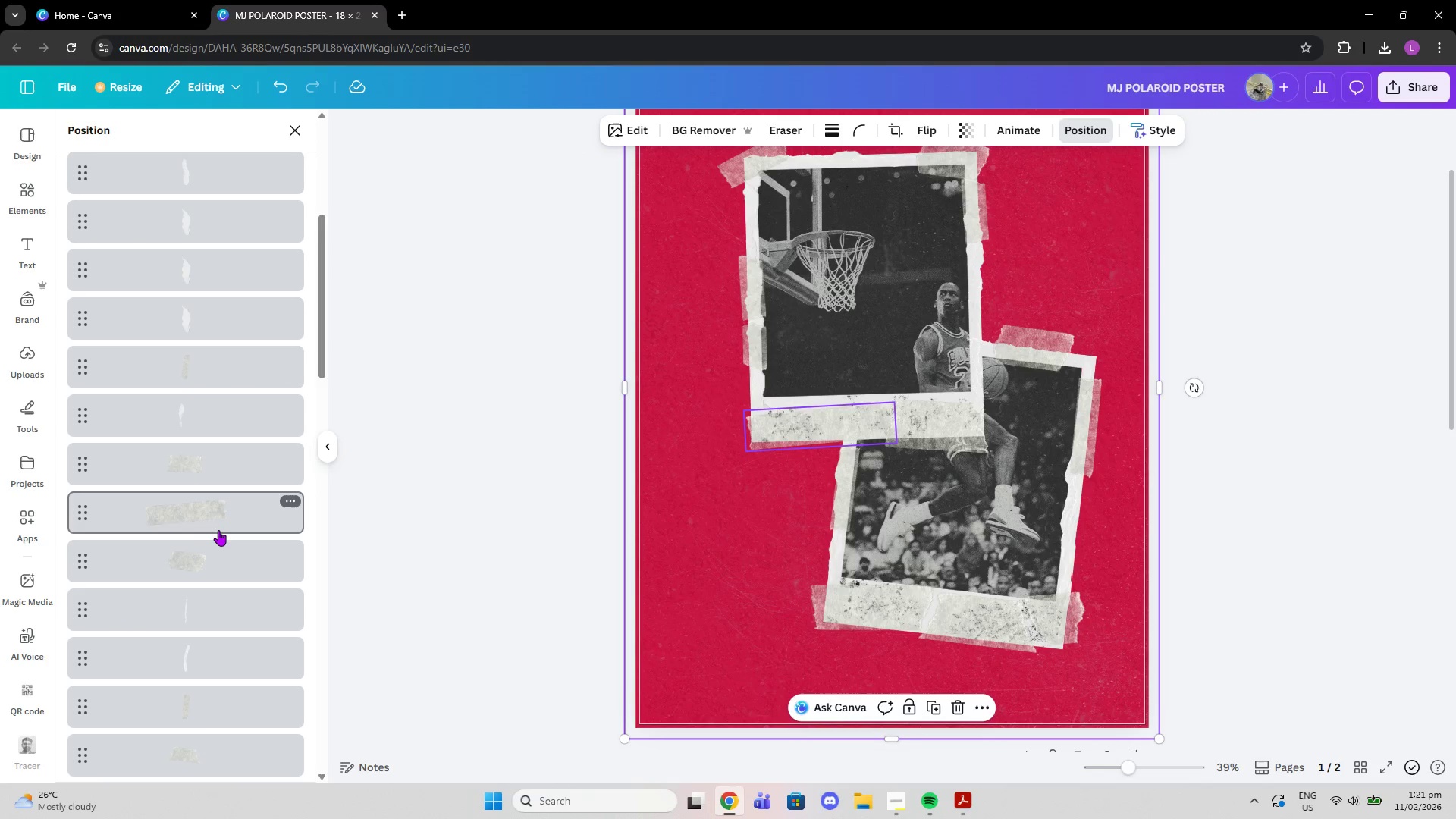 
left_click([220, 523])
 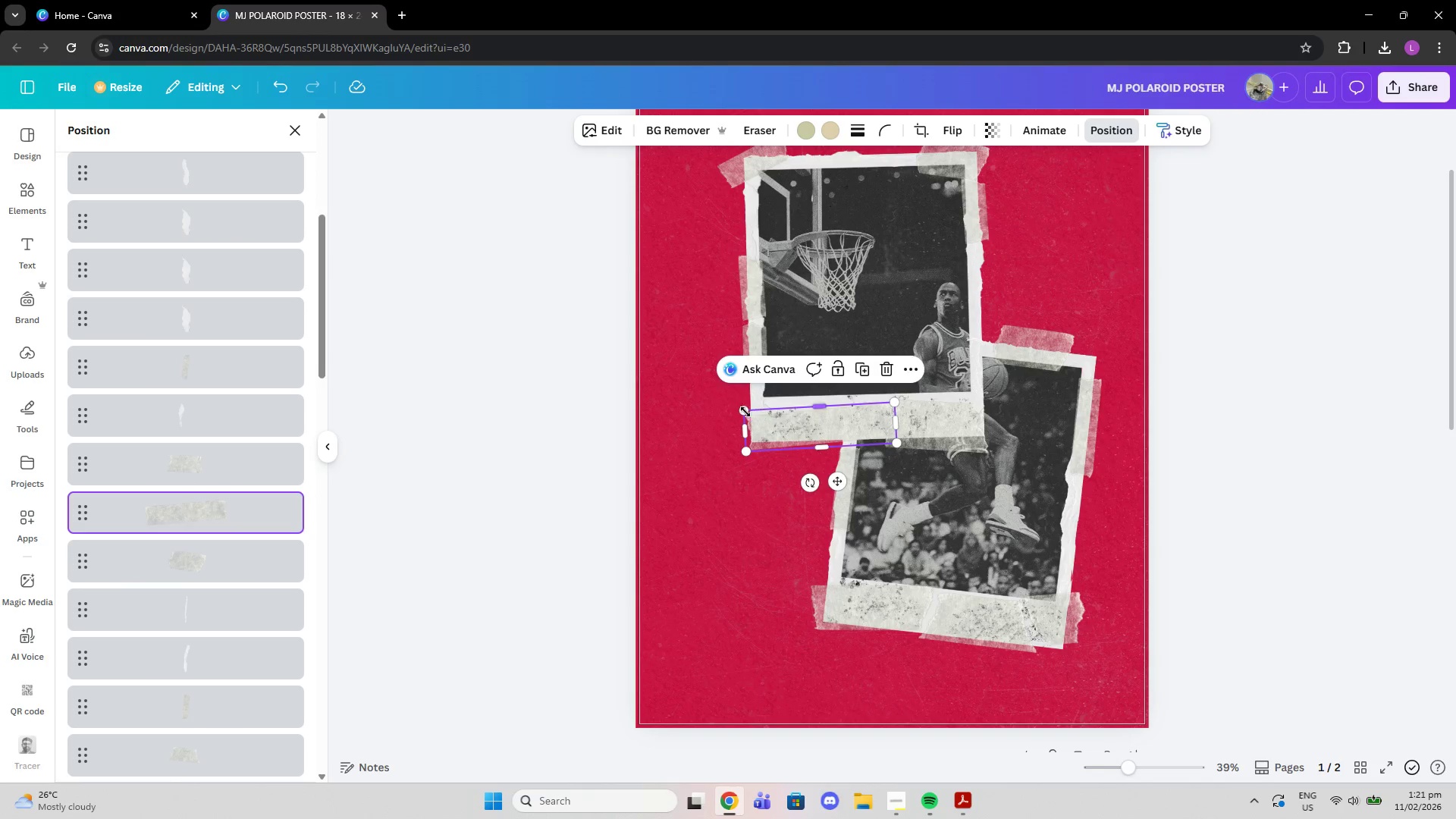 
left_click_drag(start_coordinate=[739, 410], to_coordinate=[718, 397])
 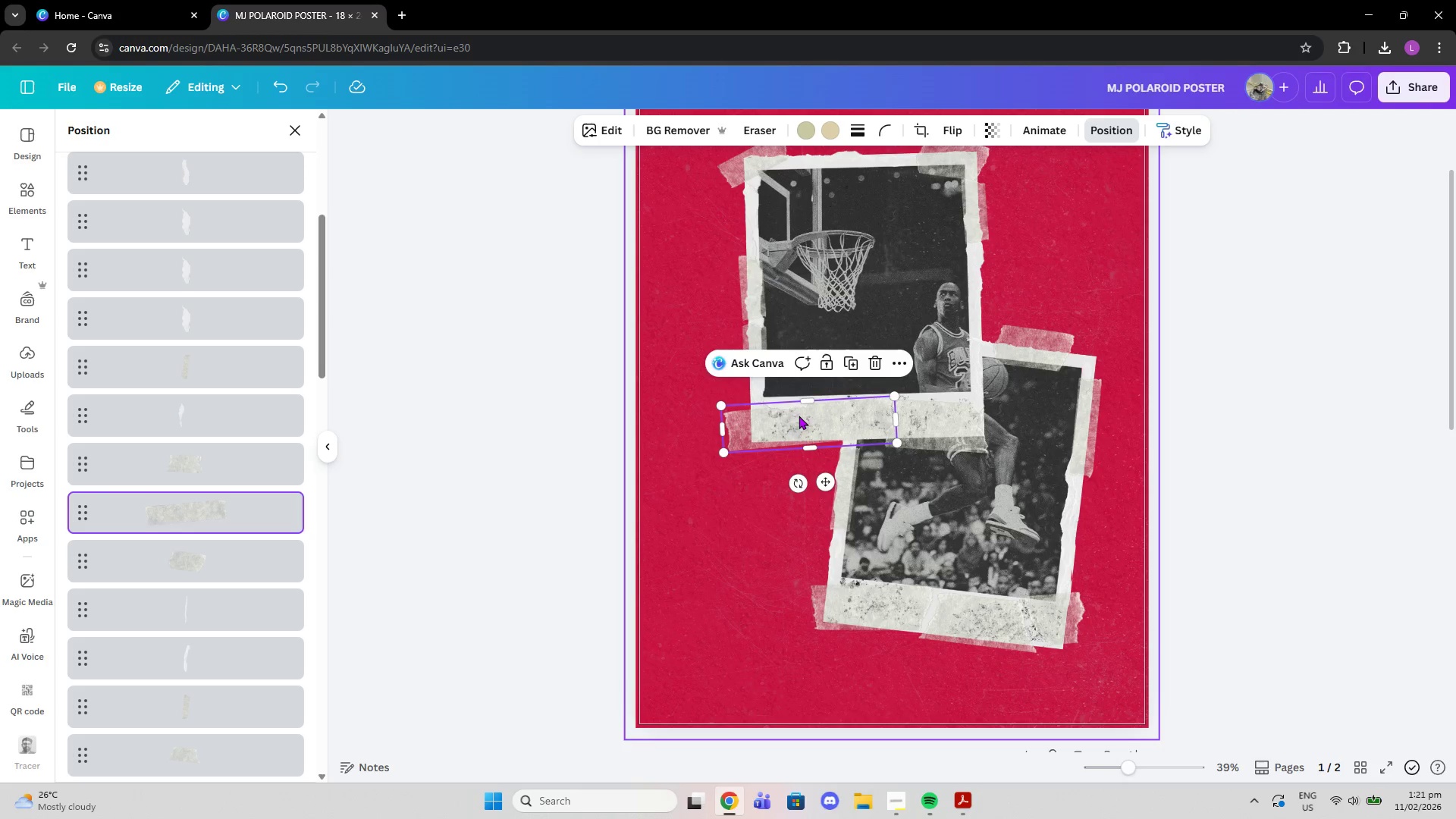 
left_click_drag(start_coordinate=[807, 420], to_coordinate=[819, 409])
 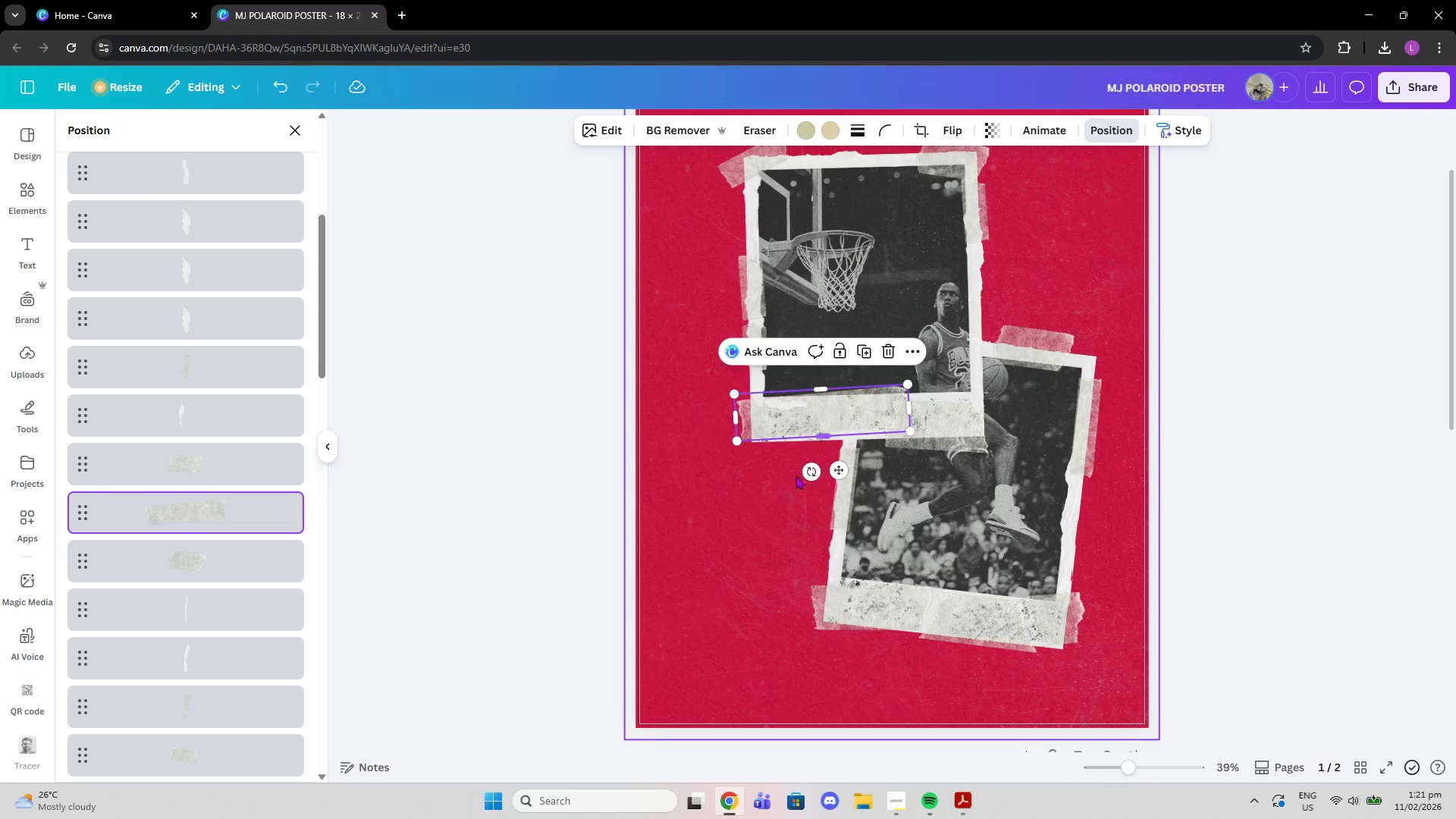 
left_click_drag(start_coordinate=[815, 472], to_coordinate=[820, 476])
 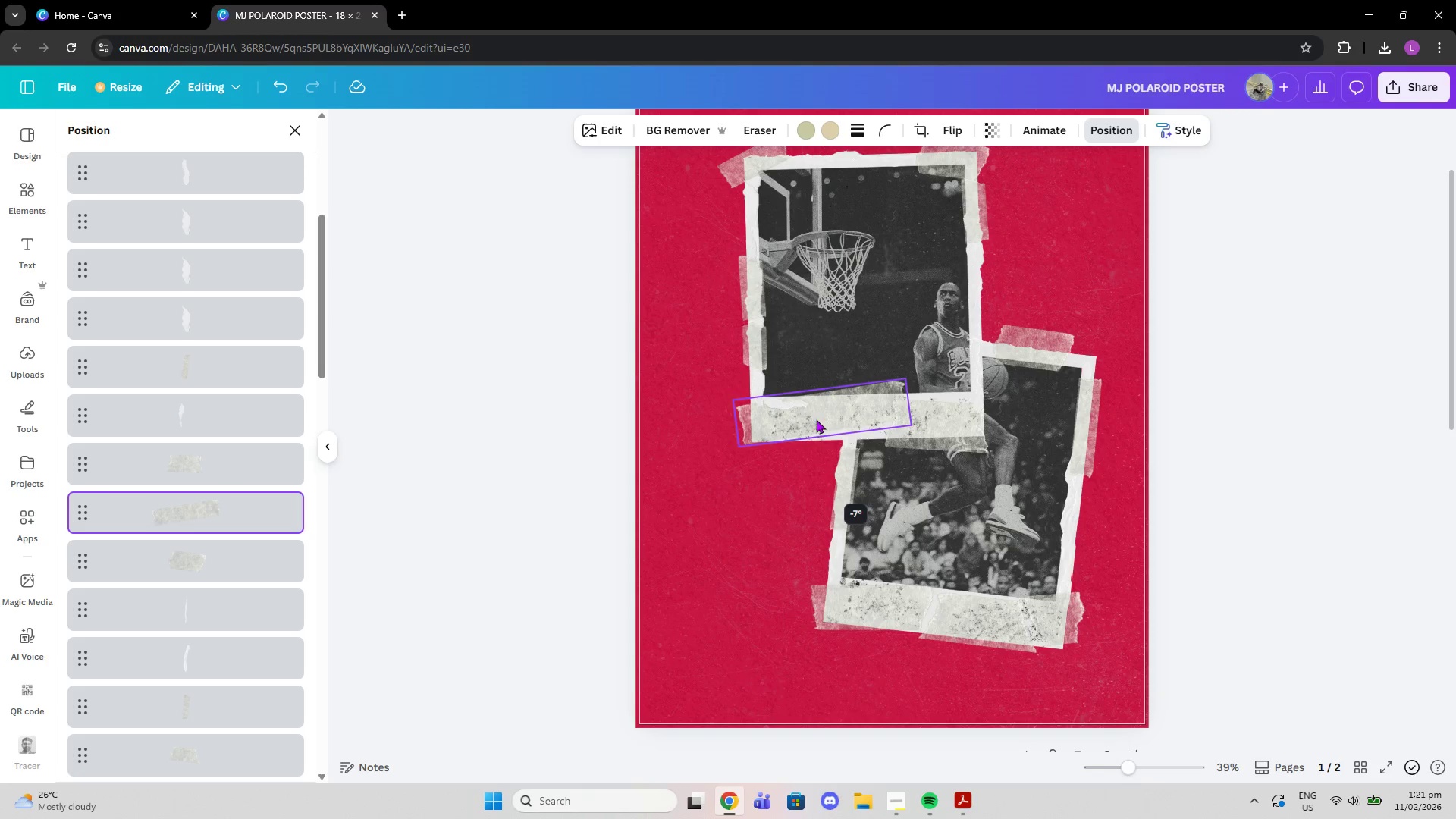 
left_click_drag(start_coordinate=[816, 419], to_coordinate=[819, 425])
 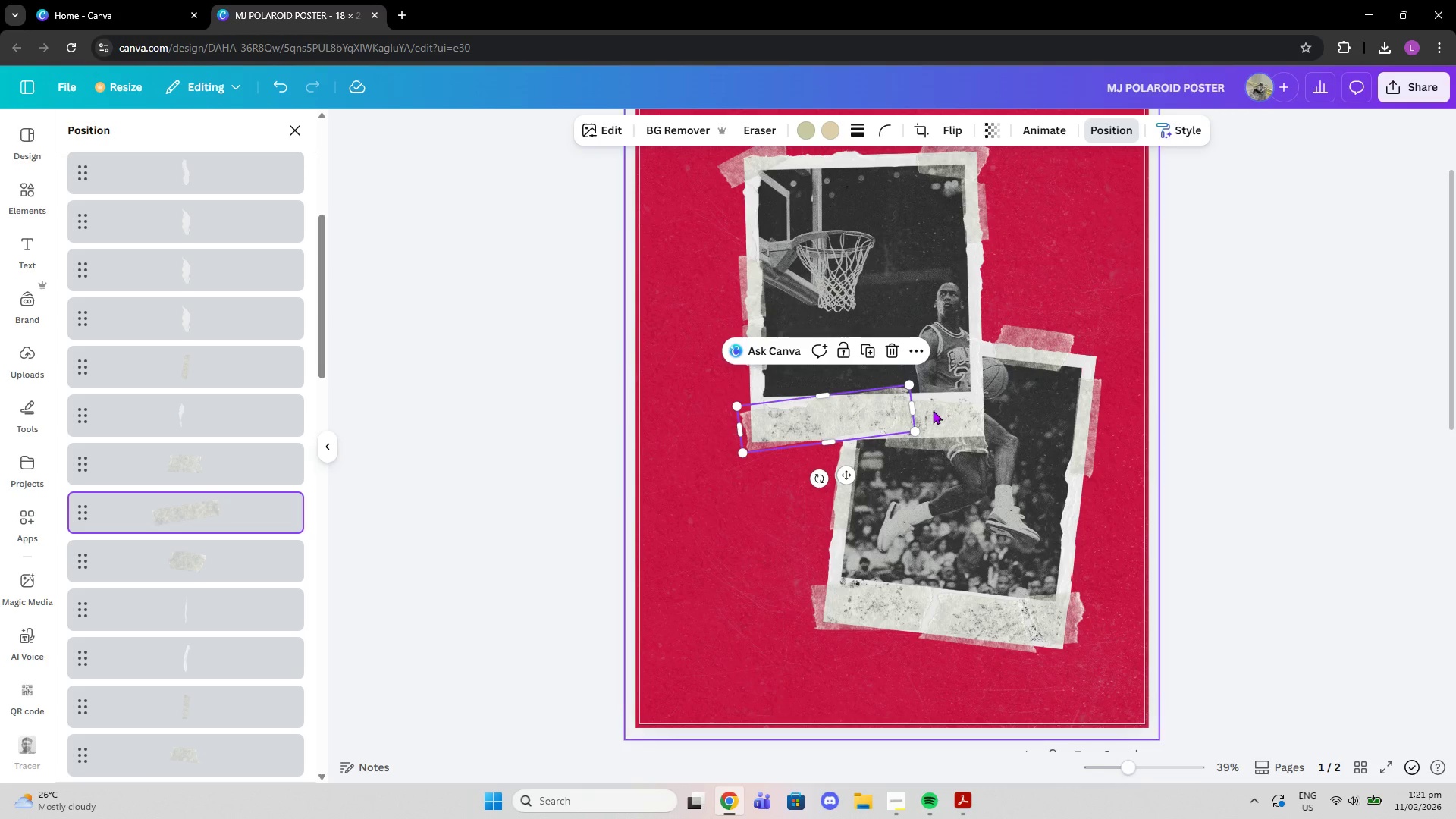 
left_click([959, 421])
 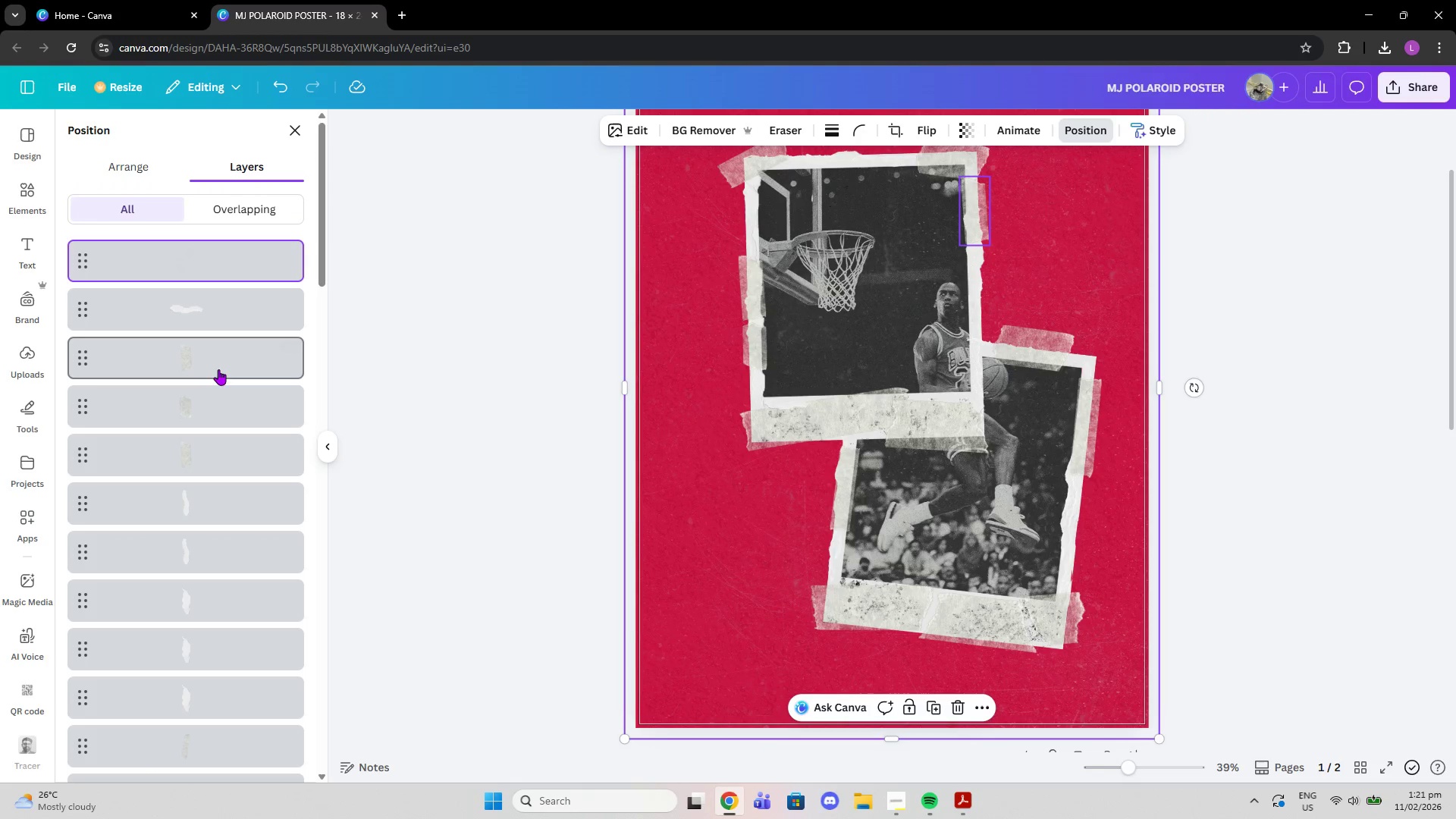 
left_click([215, 372])
 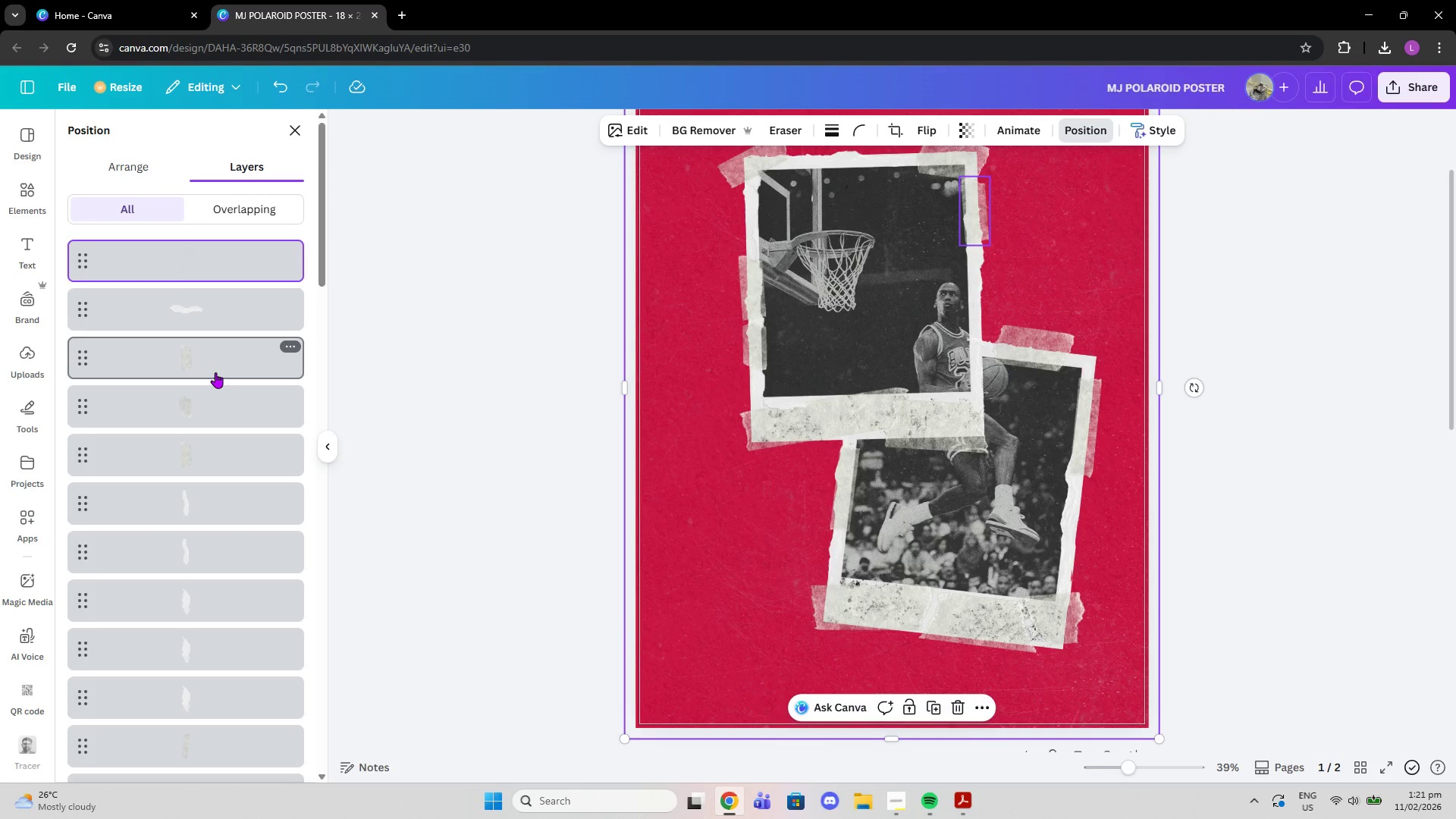 
scroll: coordinate [221, 419], scroll_direction: down, amount: 8.0
 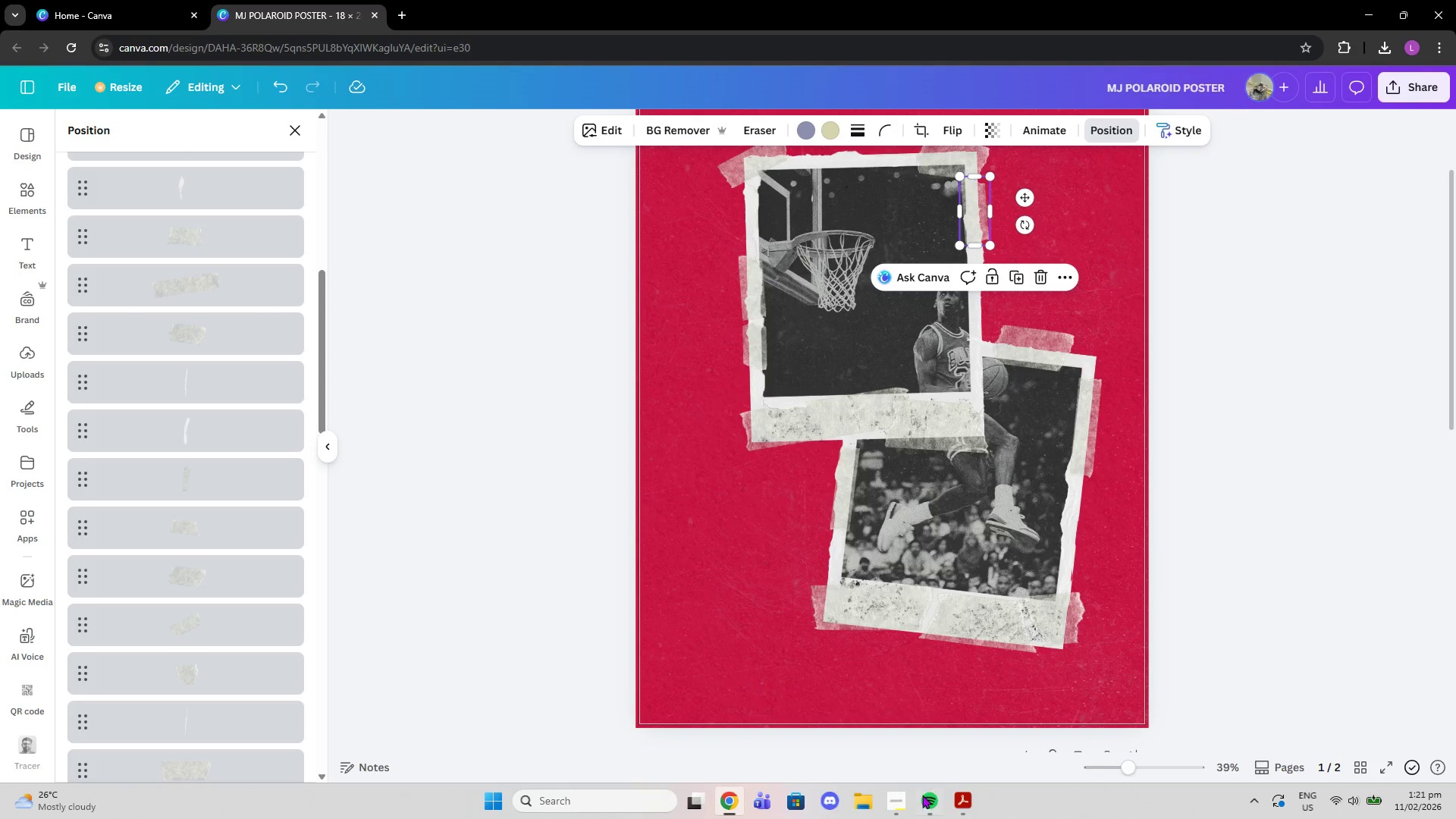 
left_click([885, 808])
 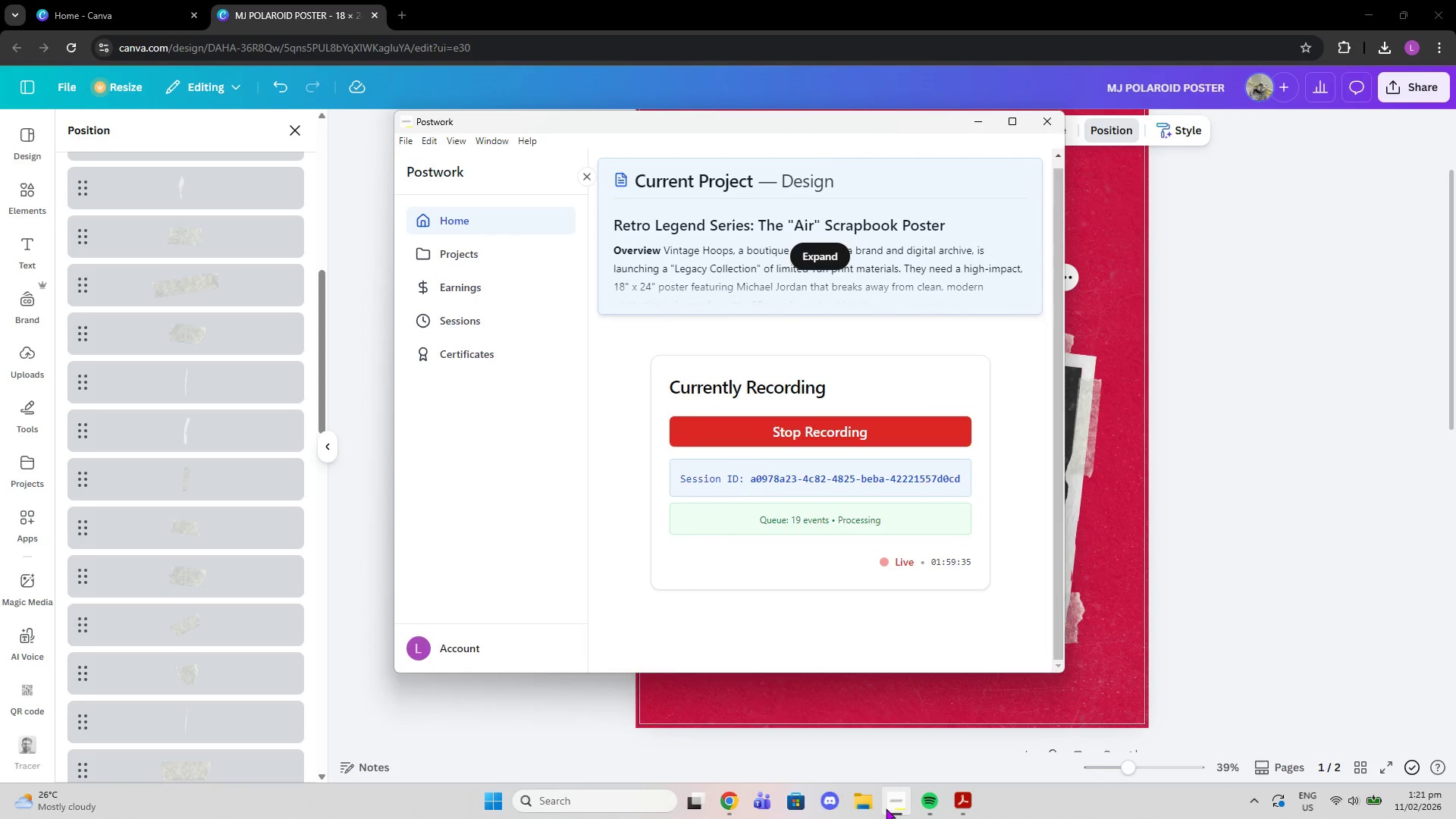 
left_click([886, 808])
 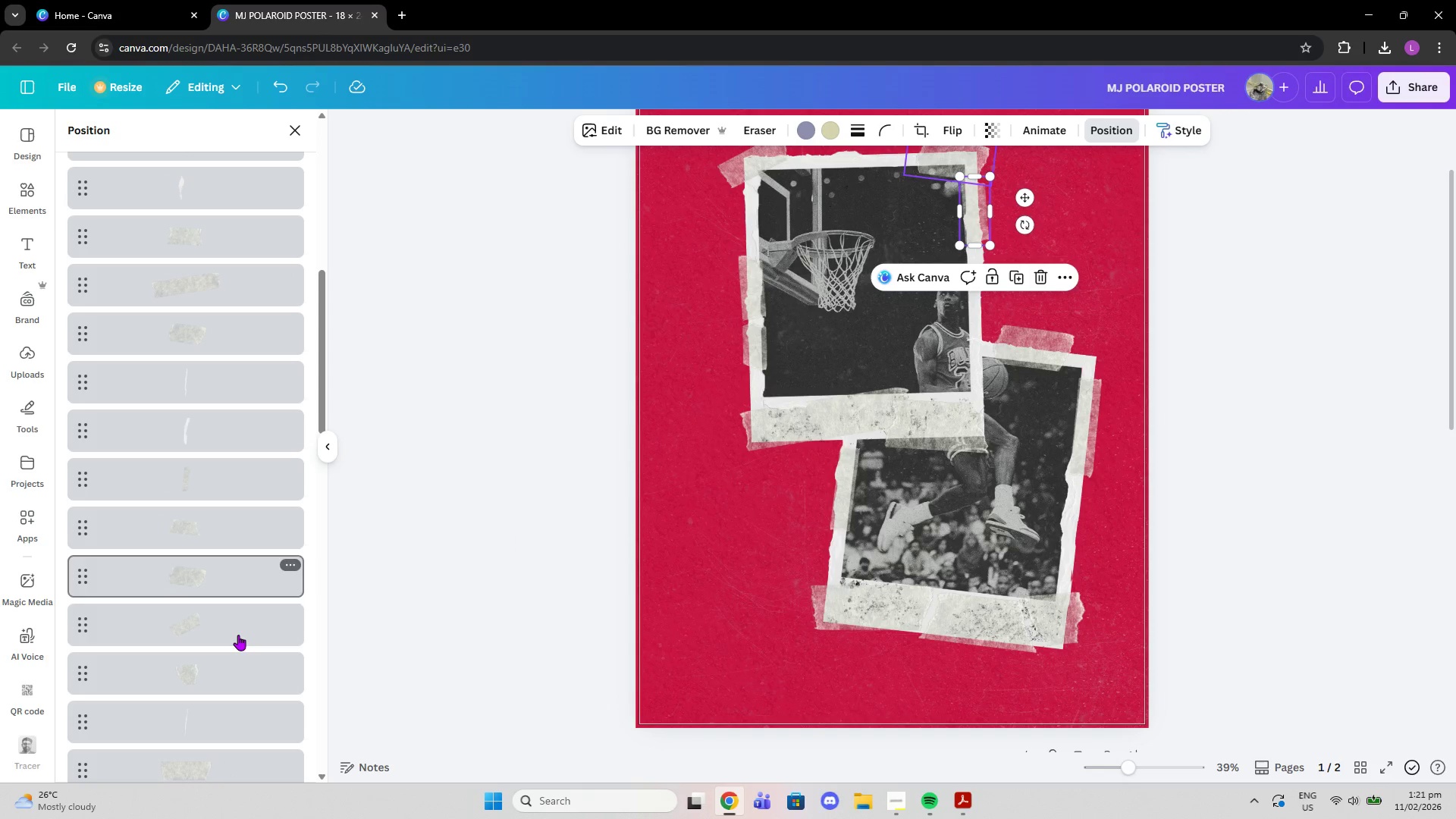 
scroll: coordinate [238, 675], scroll_direction: down, amount: 2.0
 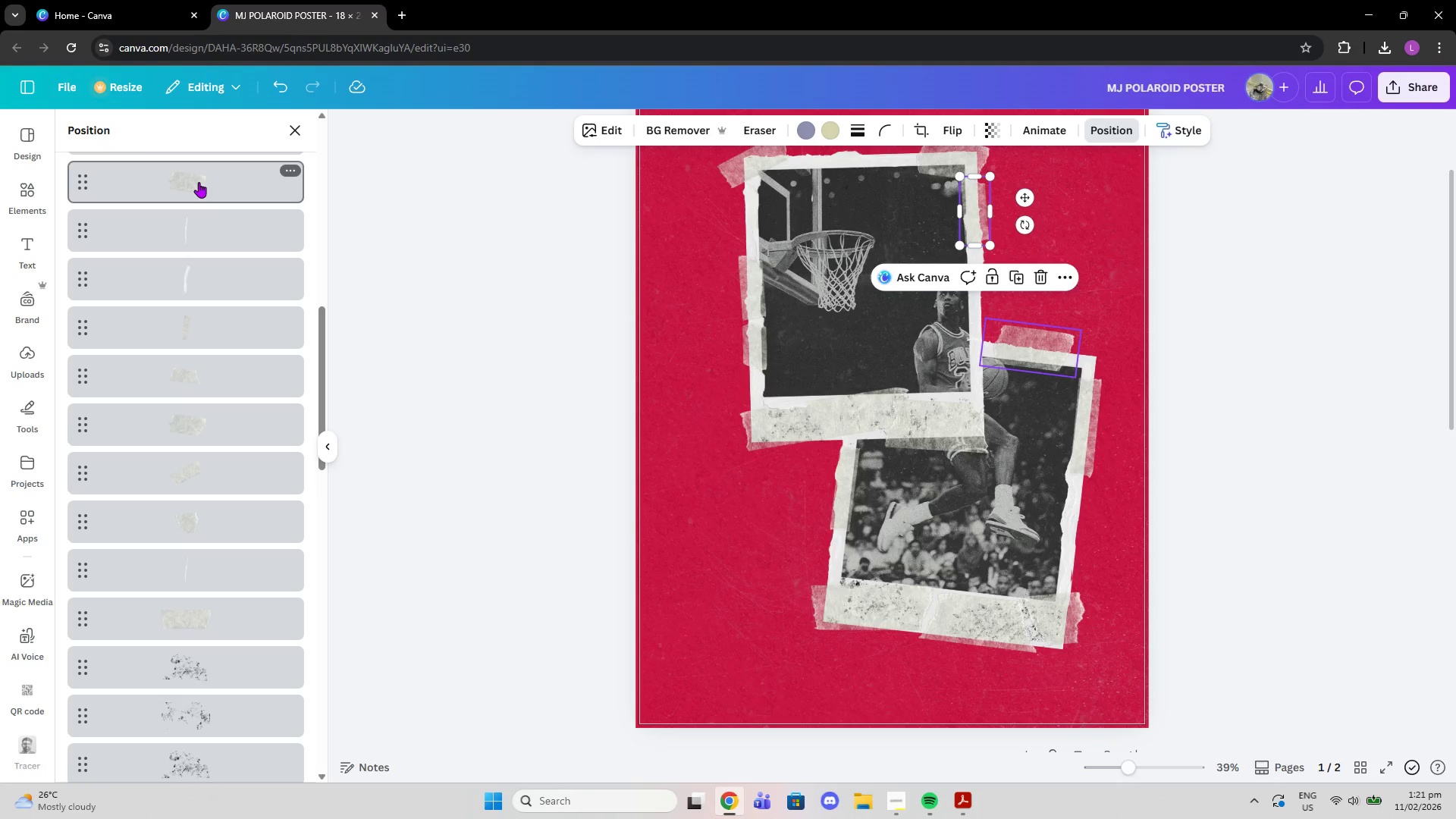 
wait(6.13)
 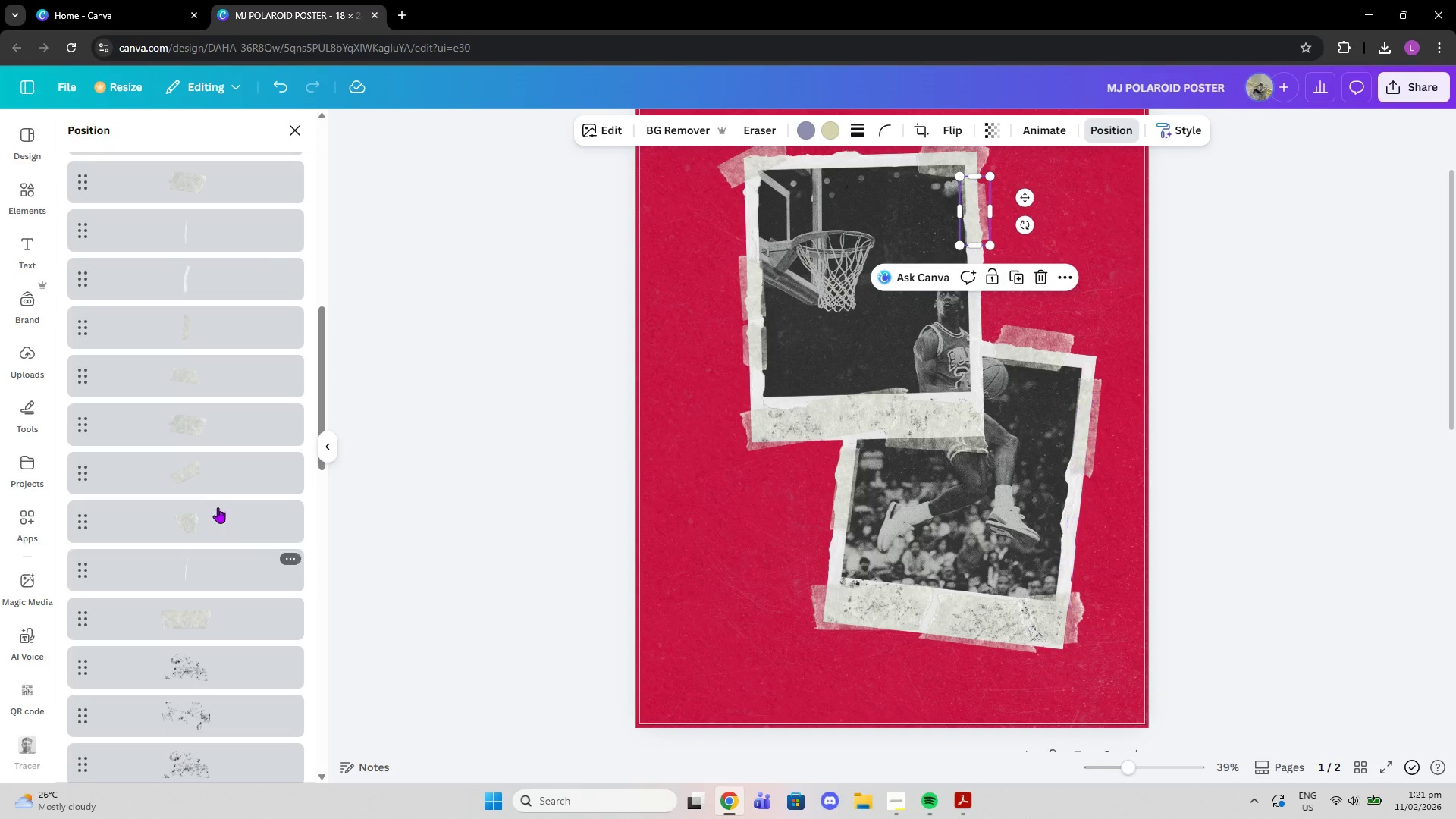 
scroll: coordinate [229, 582], scroll_direction: down, amount: 4.0
 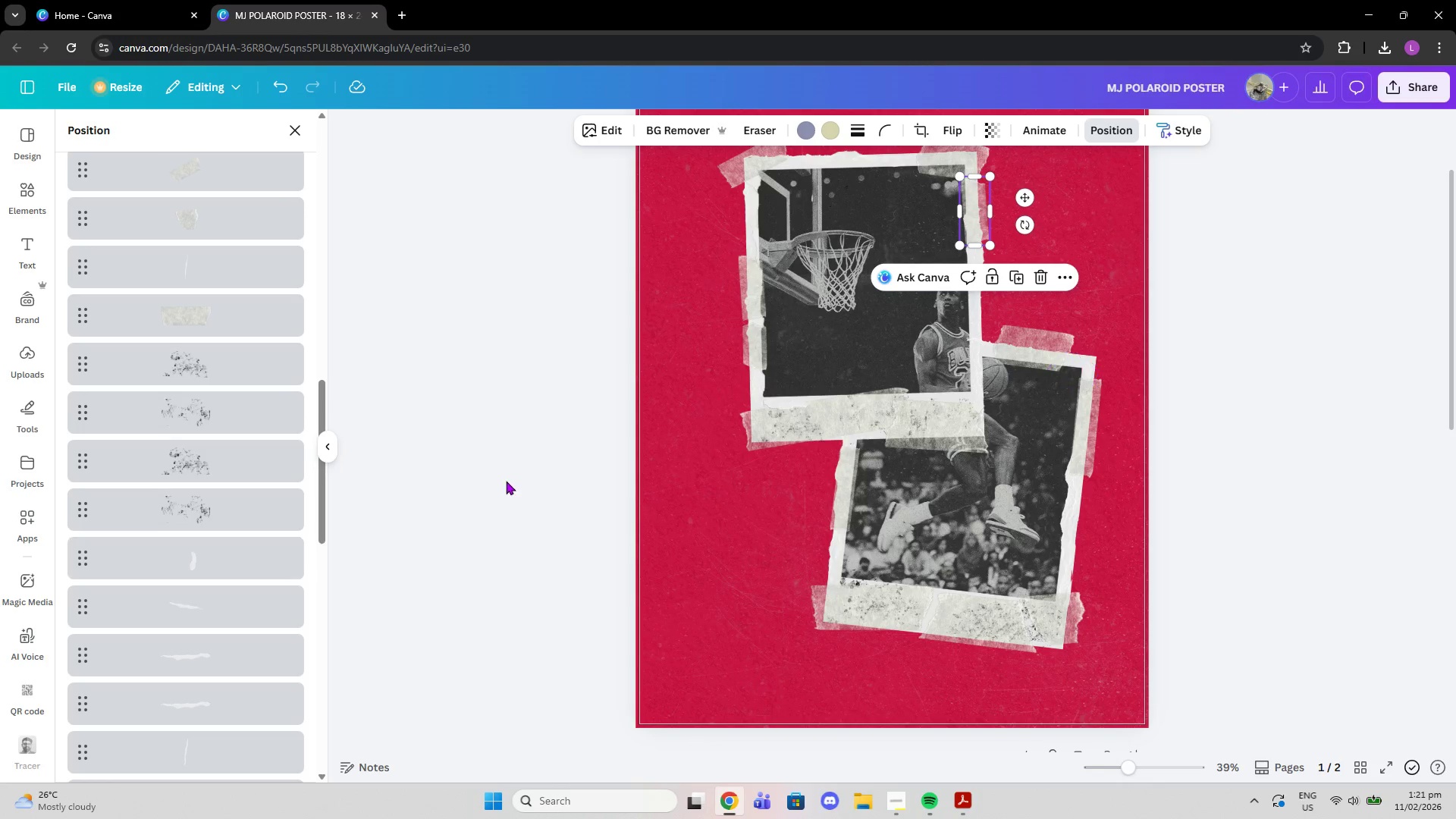 
left_click([506, 481])
 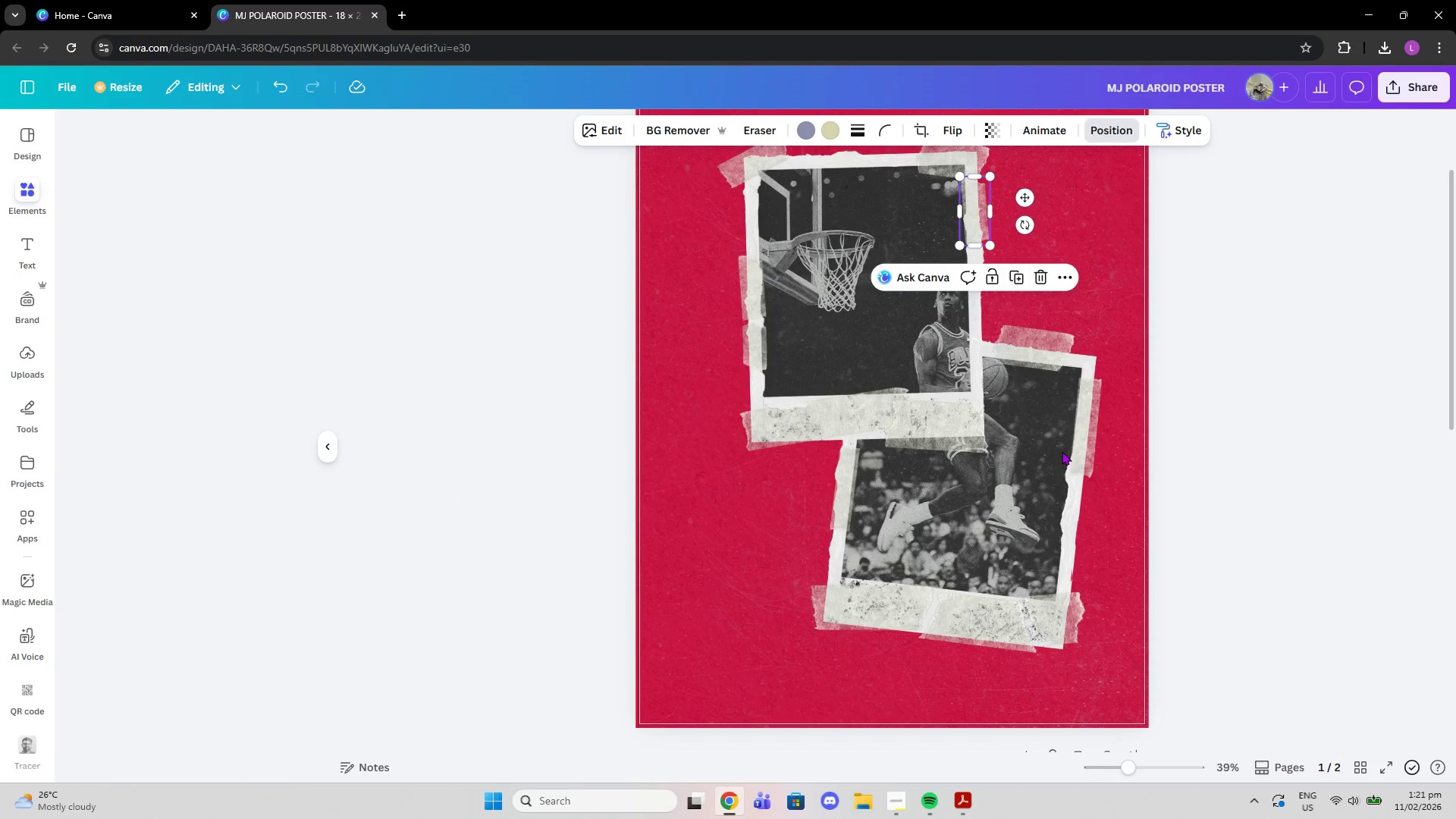 
left_click([1235, 414])
 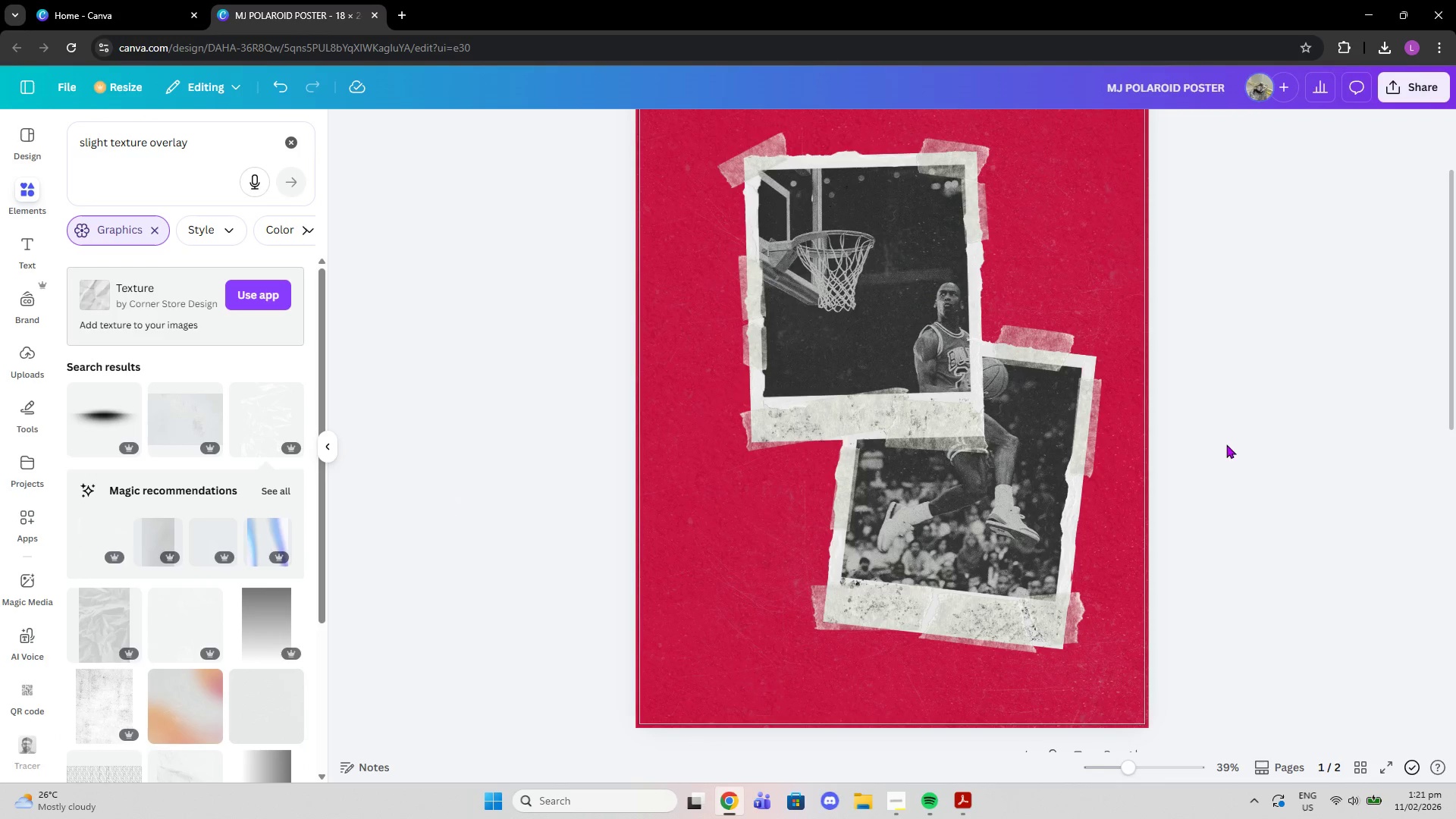 
scroll: coordinate [1210, 460], scroll_direction: down, amount: 3.0
 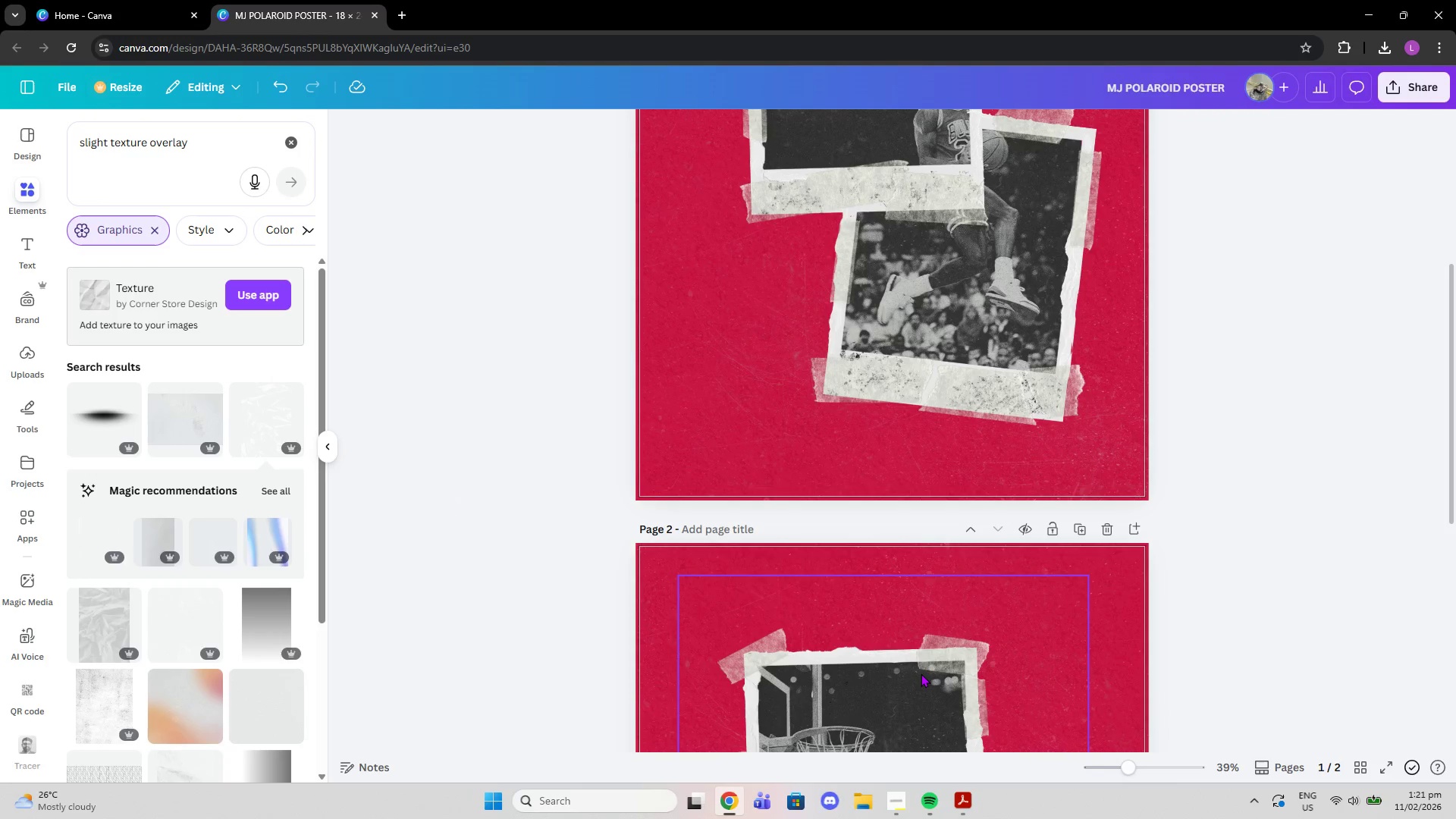 
left_click([921, 673])
 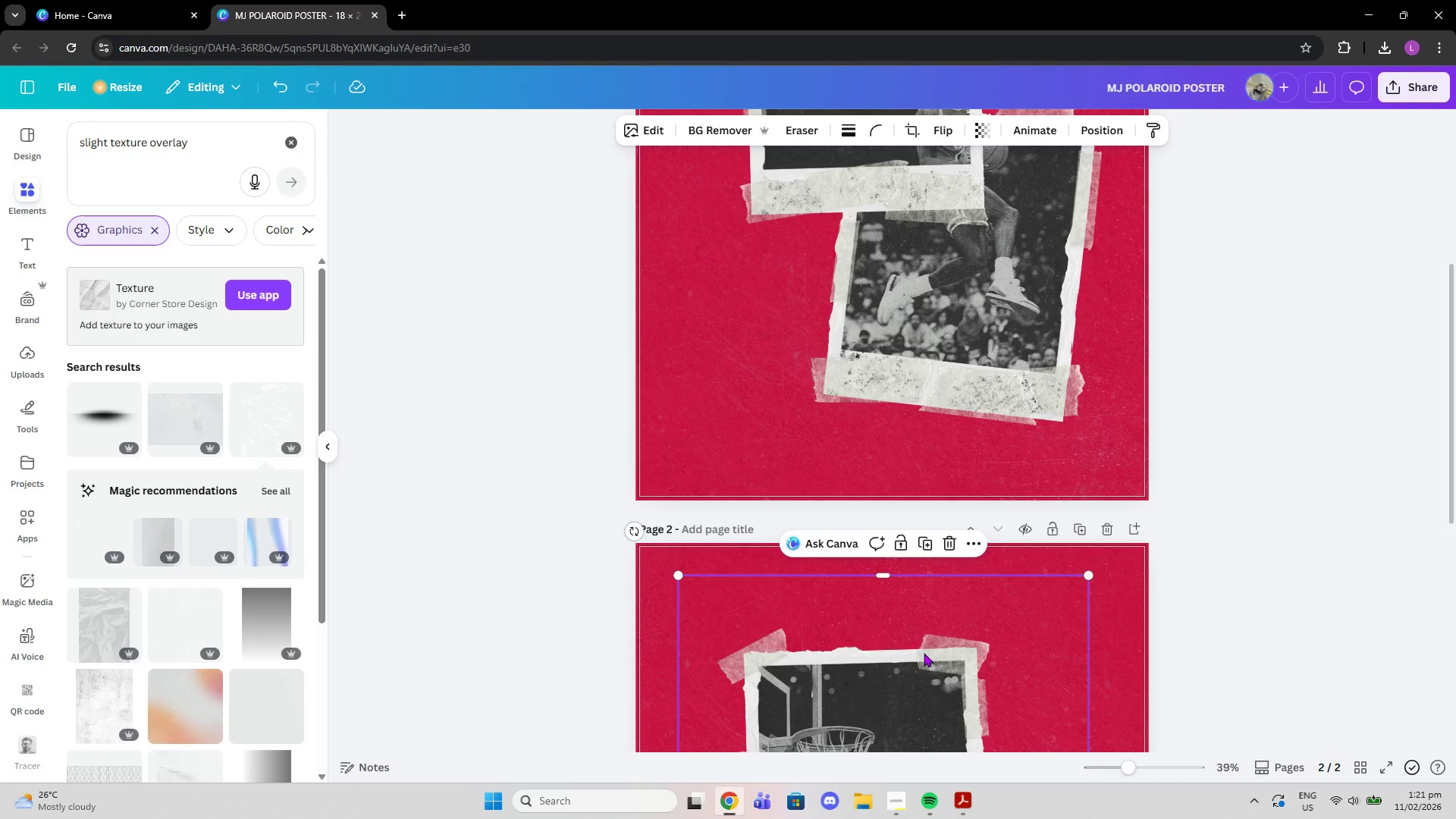 
key(Control+C)
 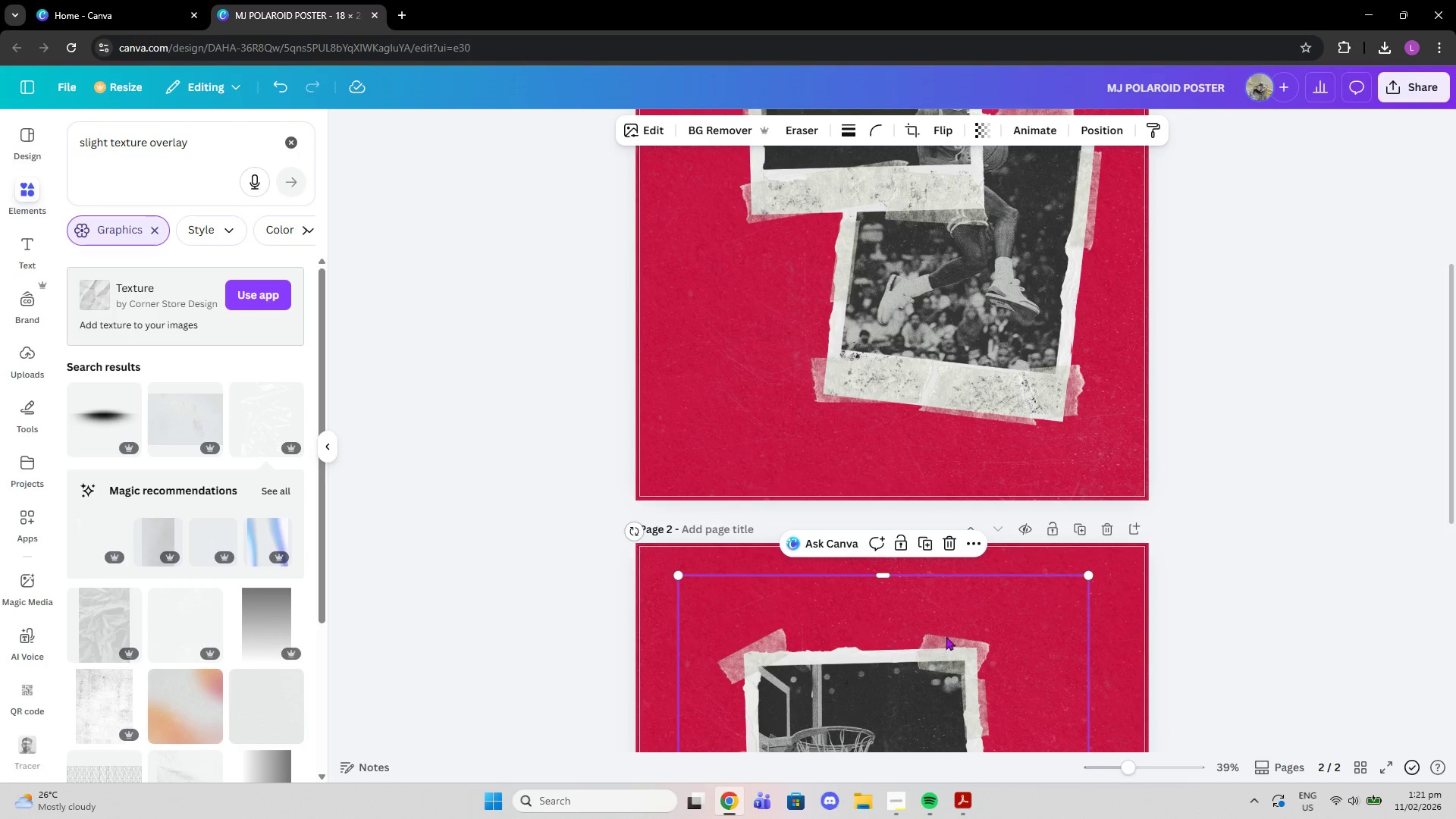 
scroll: coordinate [1013, 586], scroll_direction: up, amount: 3.0
 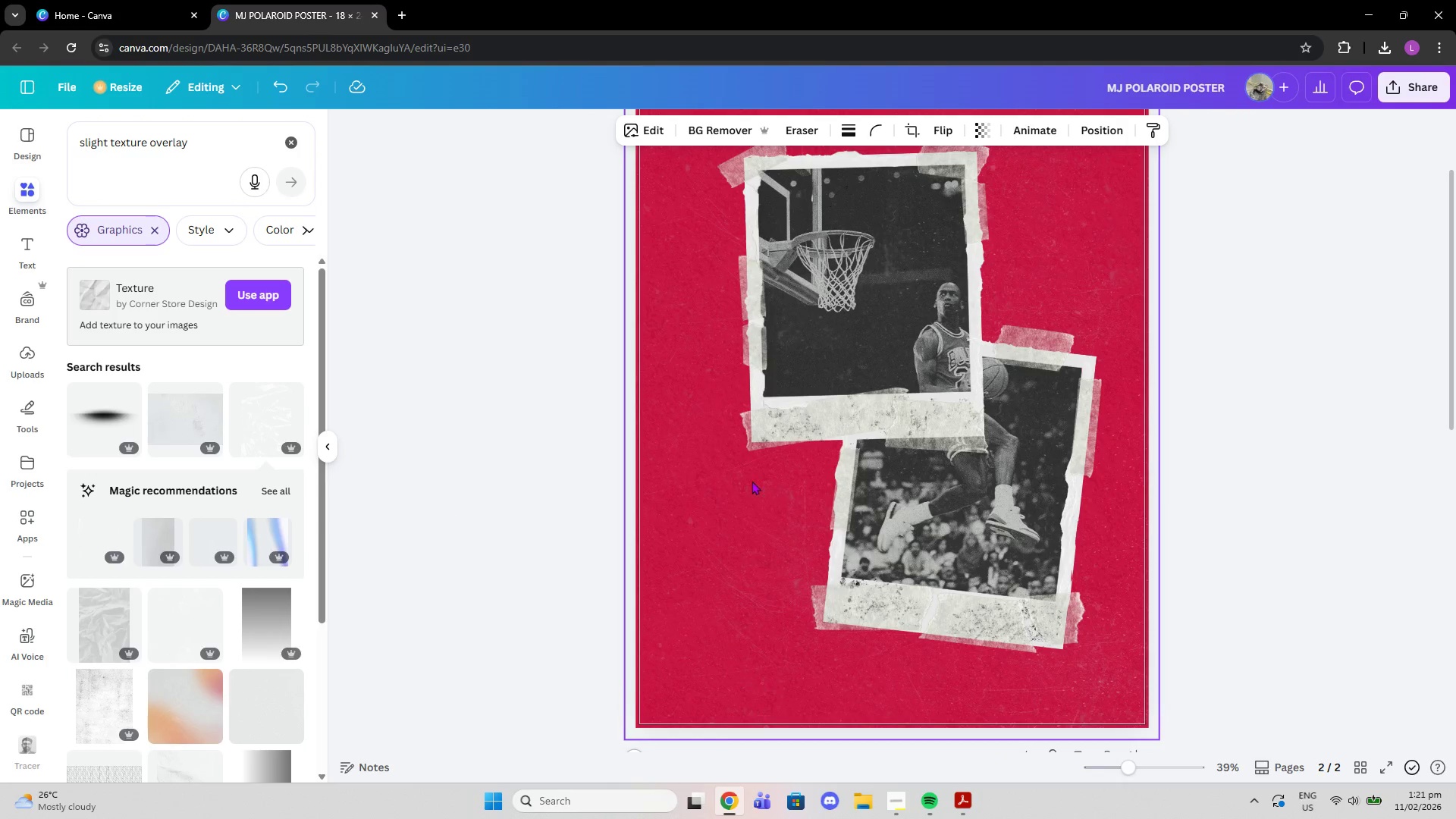 
left_click([748, 480])
 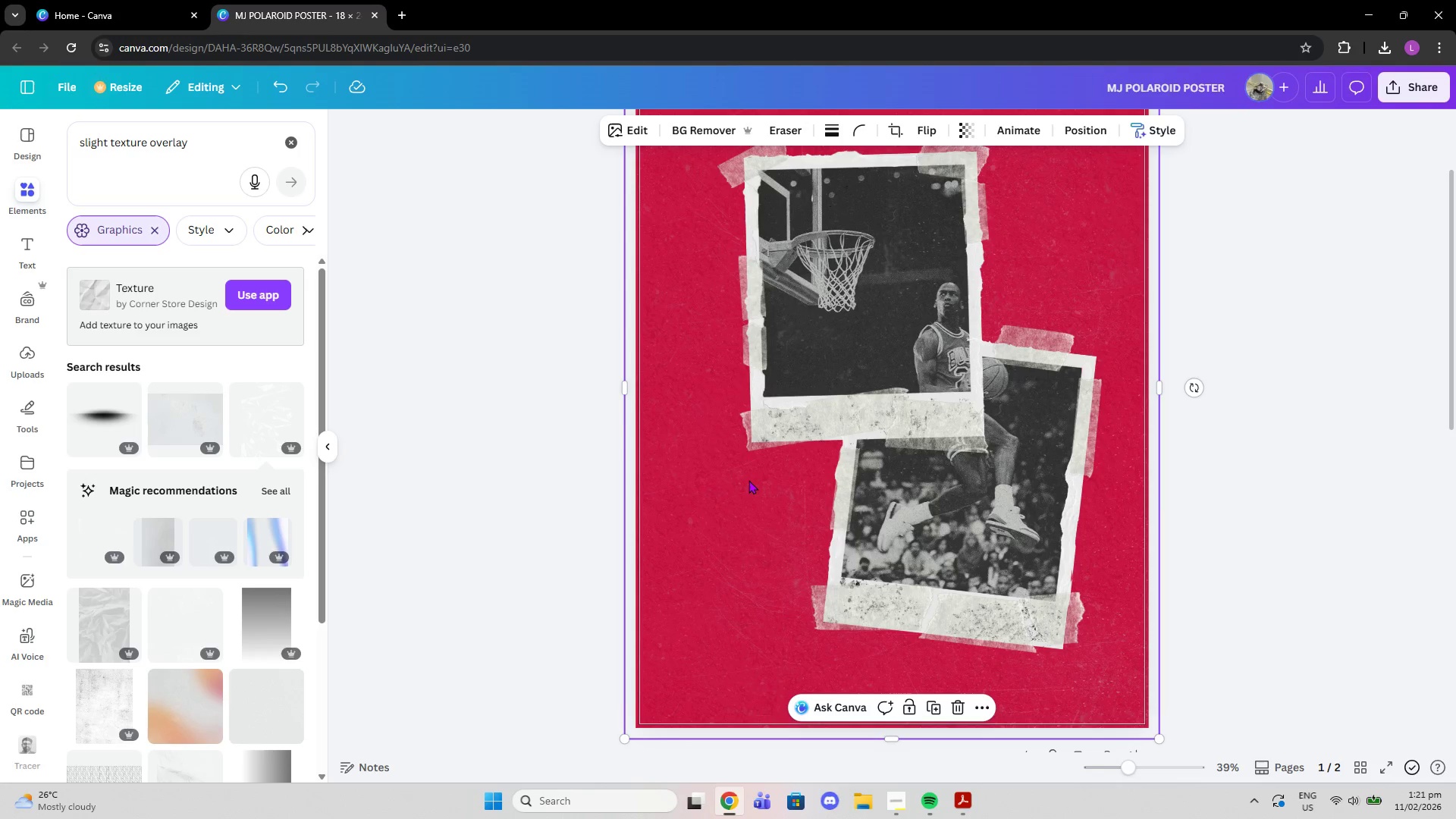 
key(Control+V)
 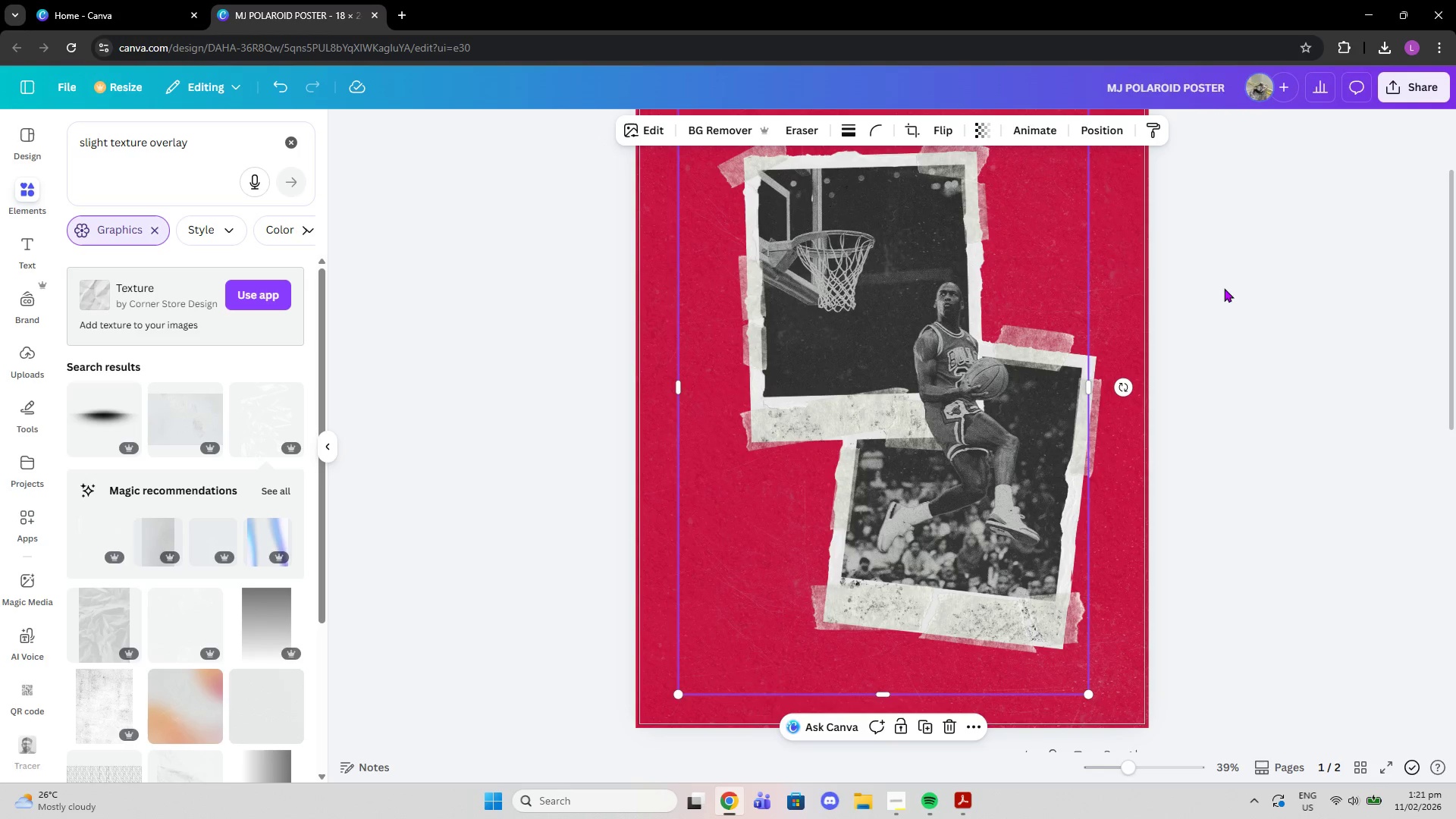 